 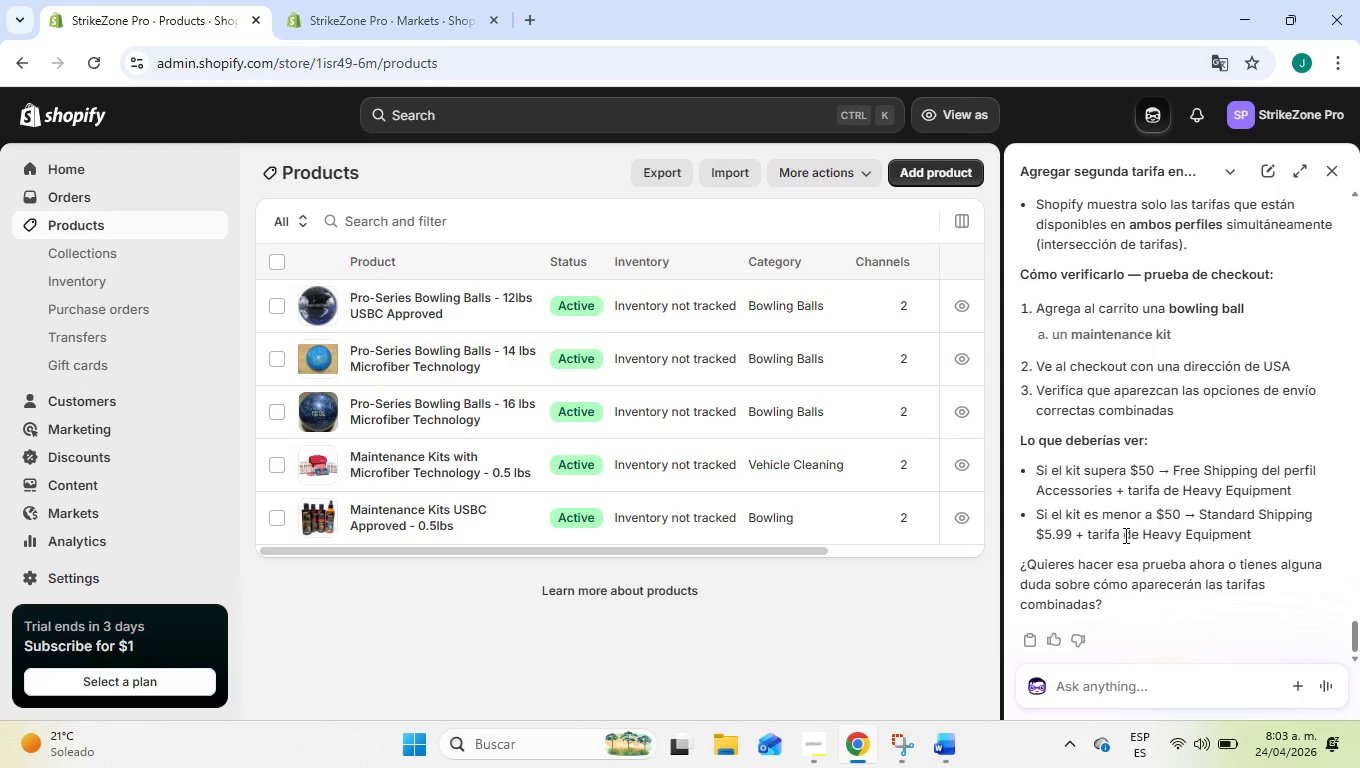 
left_click([400, 0])
 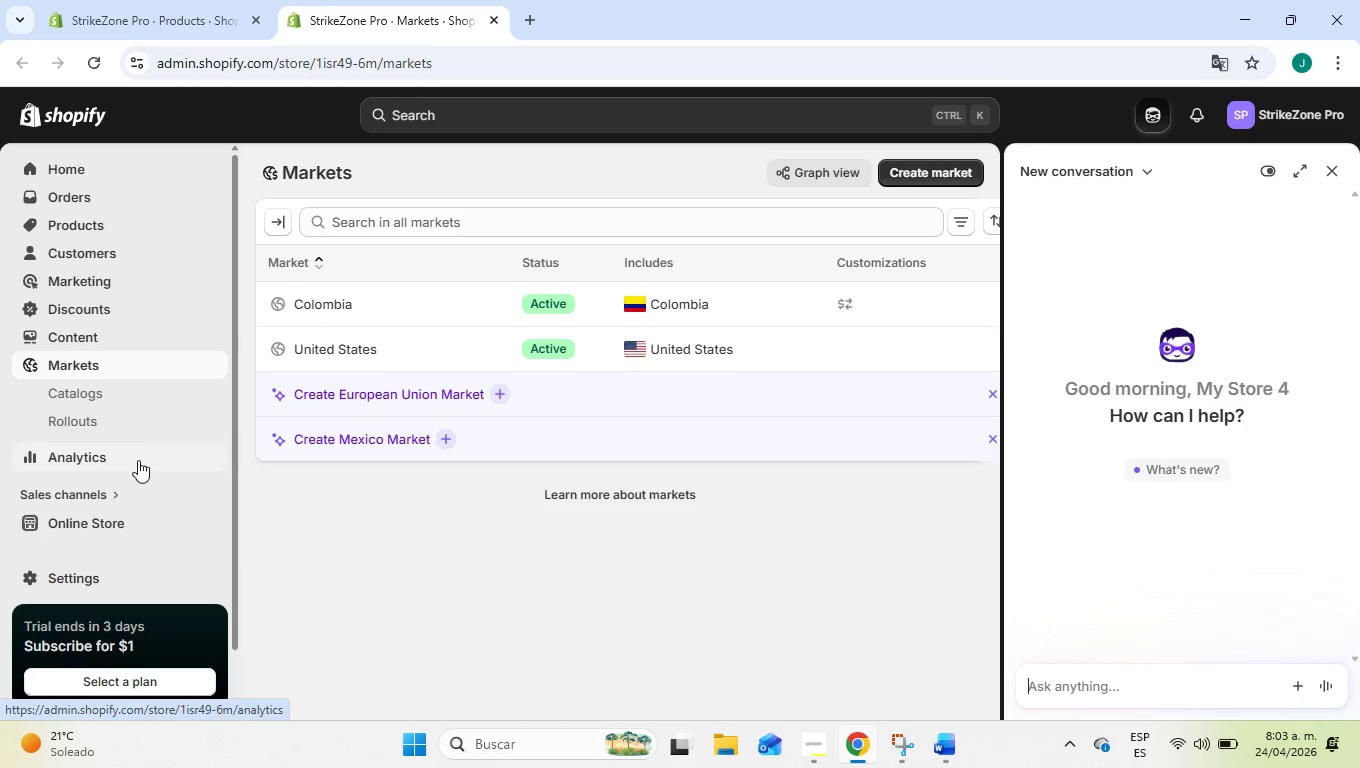 
left_click([126, 530])
 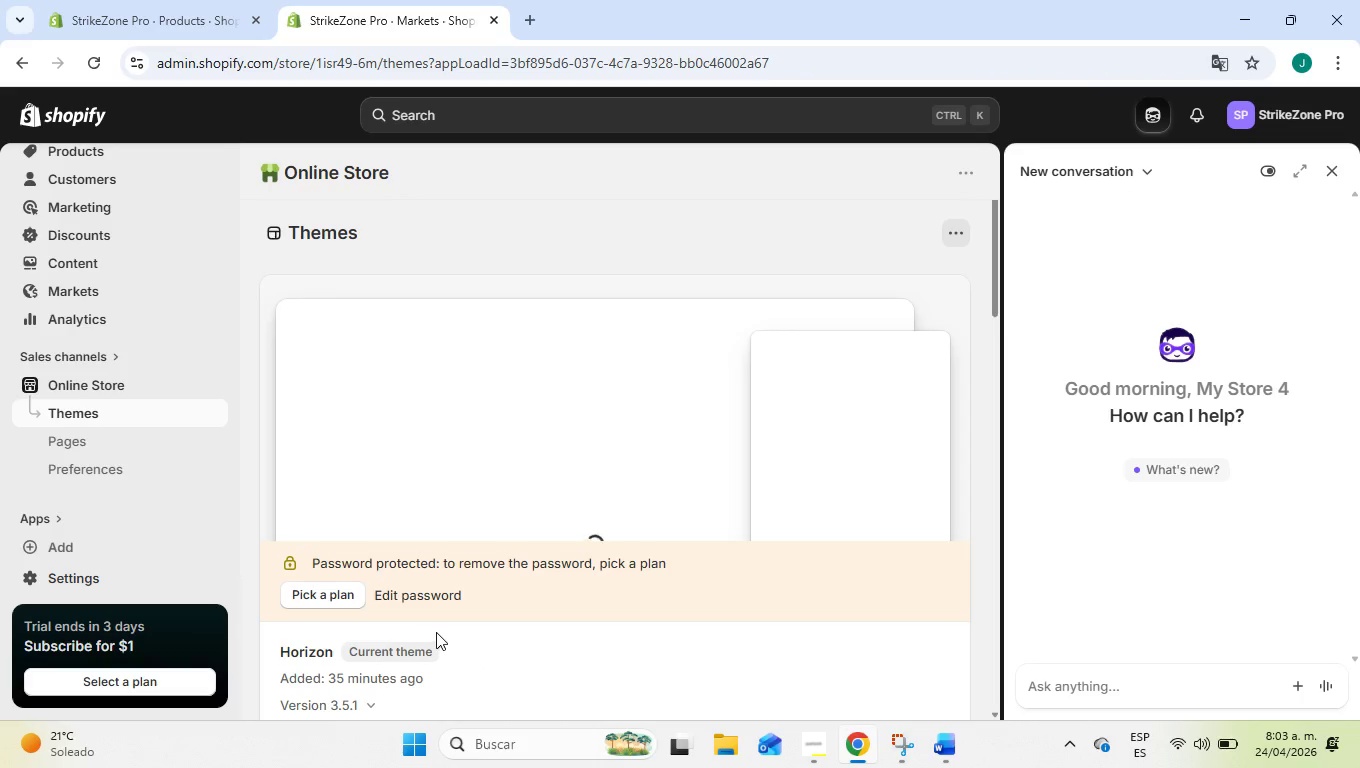 
wait(7.2)
 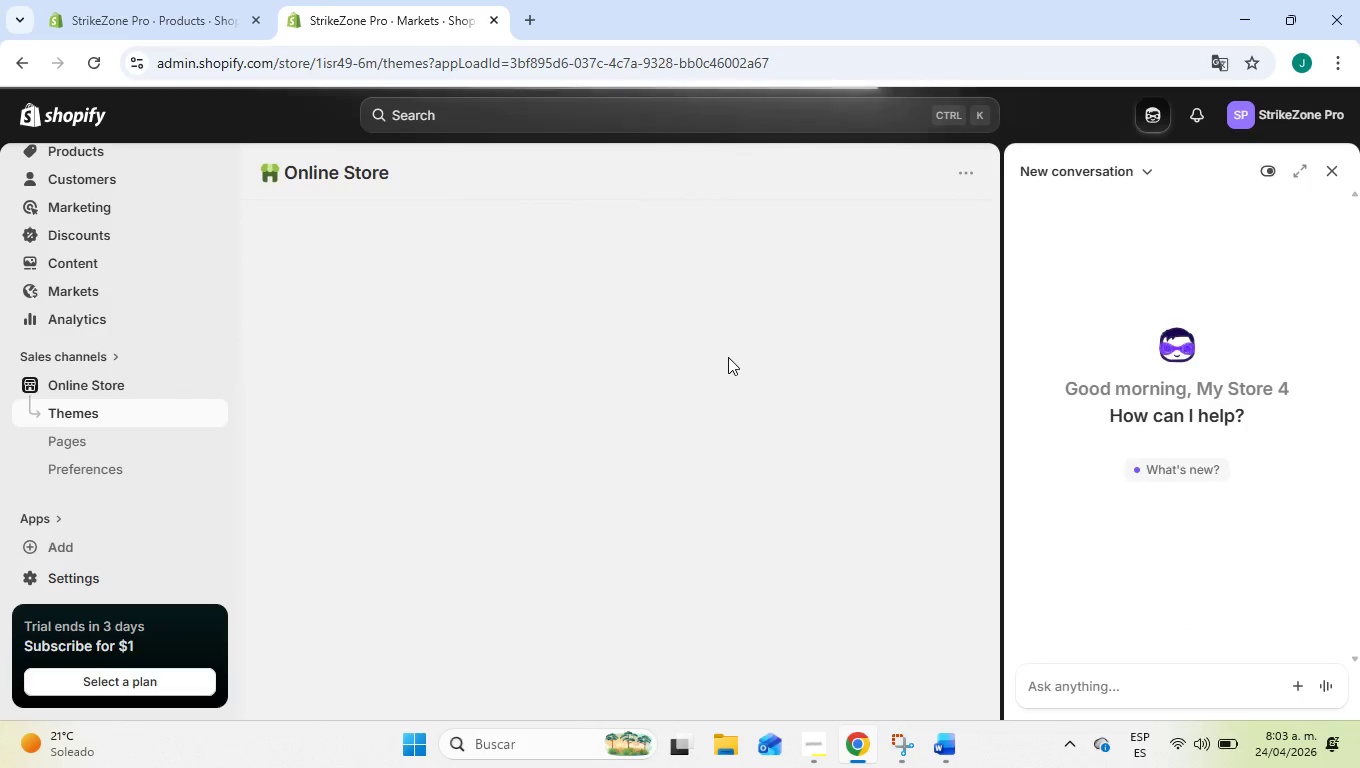 
scroll: coordinate [828, 600], scroll_direction: down, amount: 2.0
 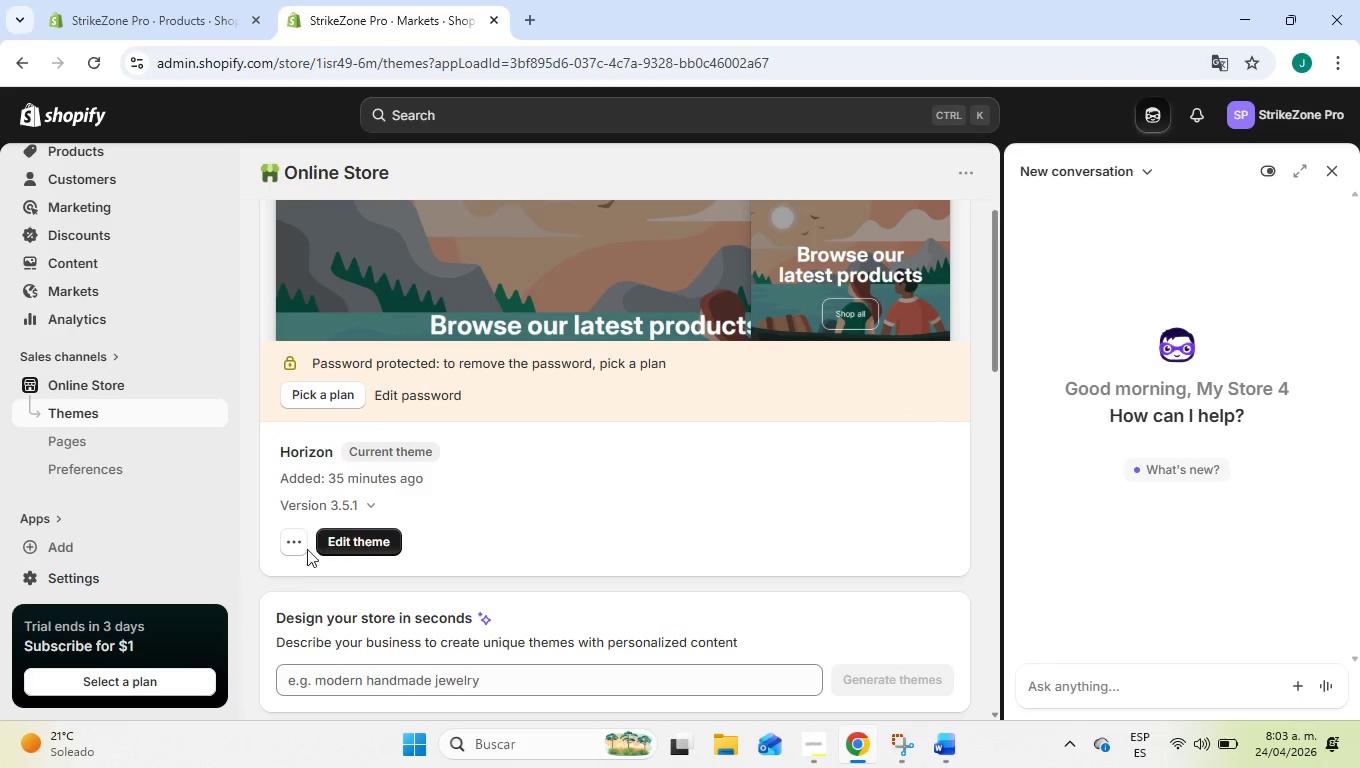 
left_click([298, 544])
 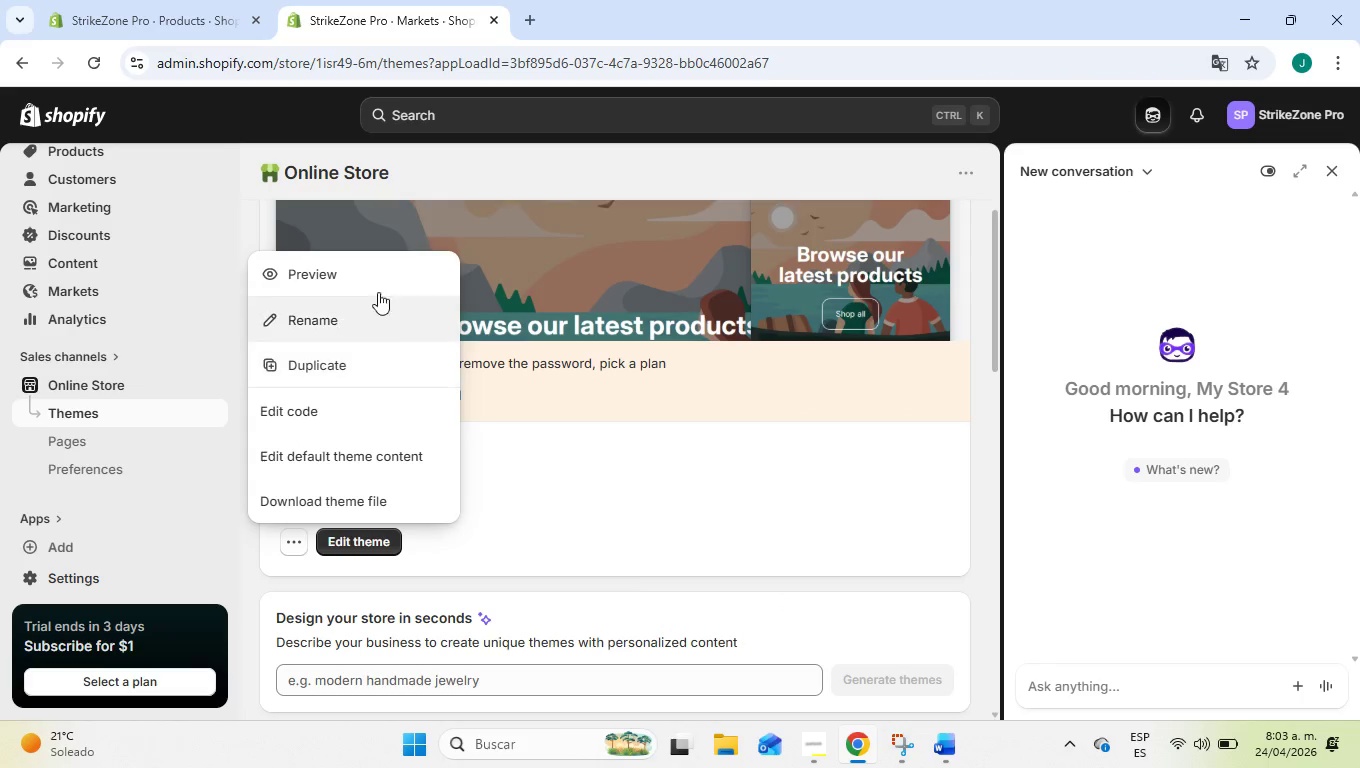 
left_click([394, 268])
 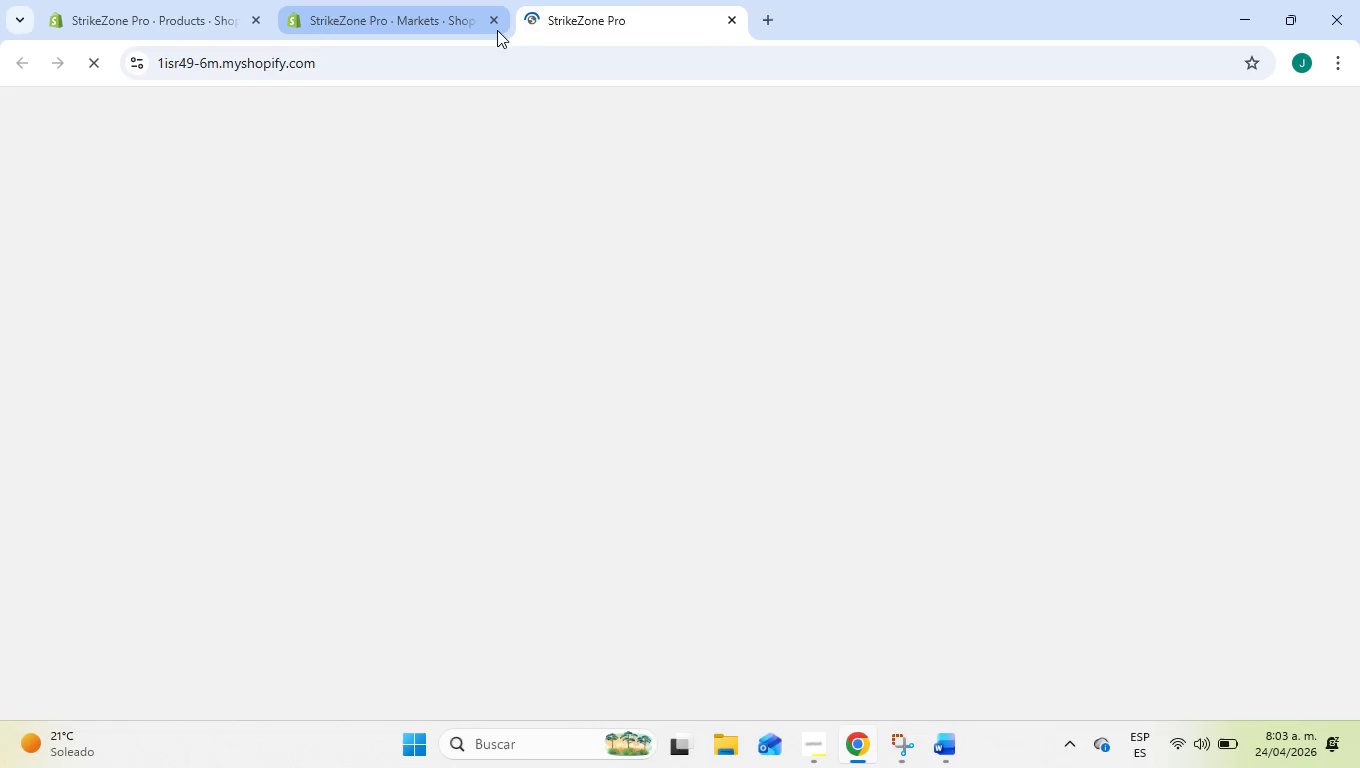 
left_click([498, 24])
 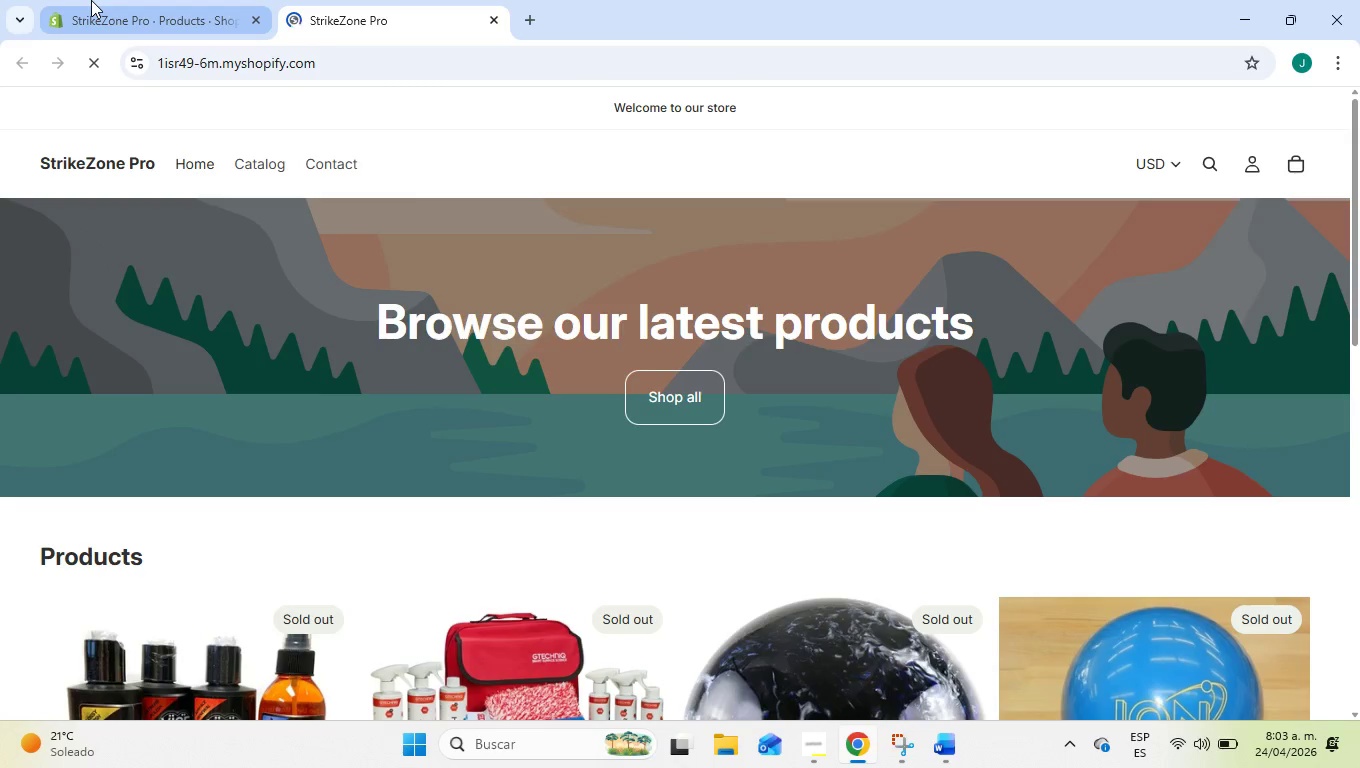 
left_click([93, 0])
 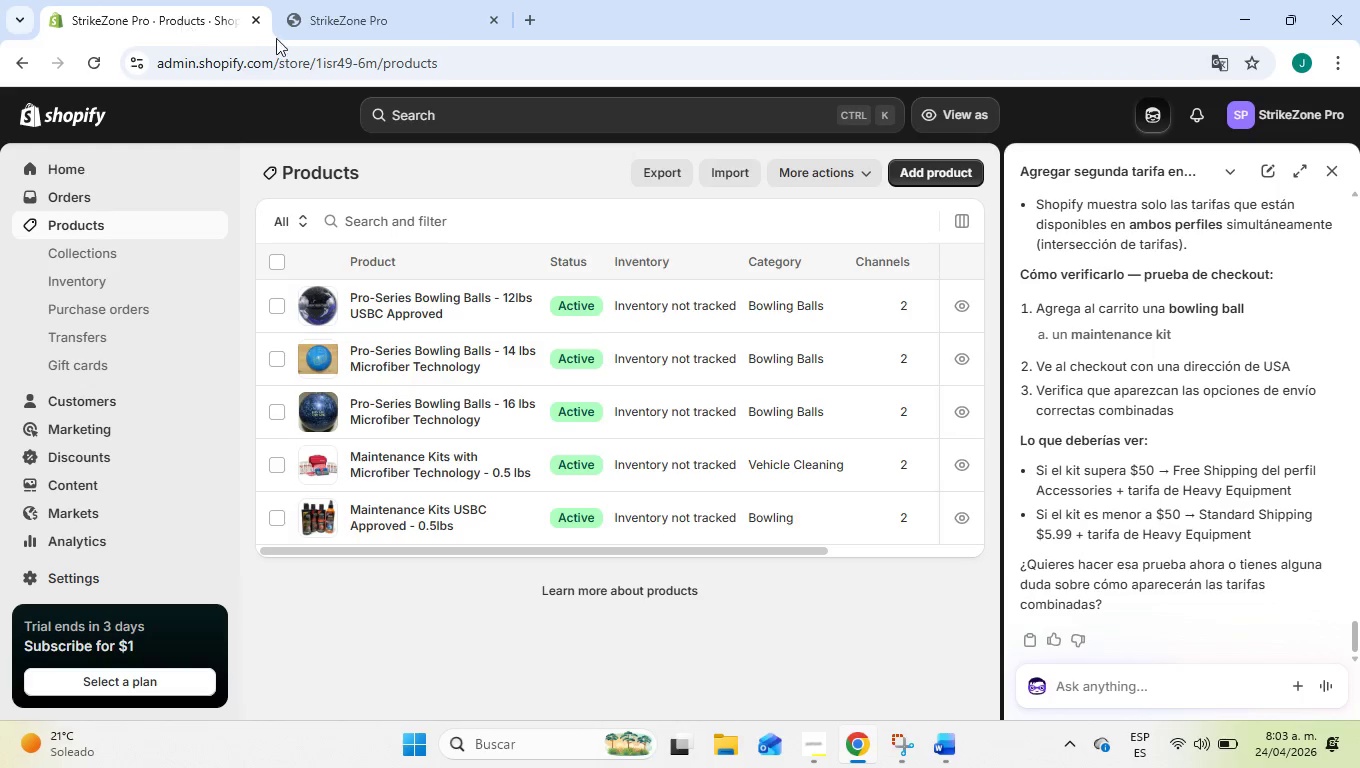 
left_click([346, 9])
 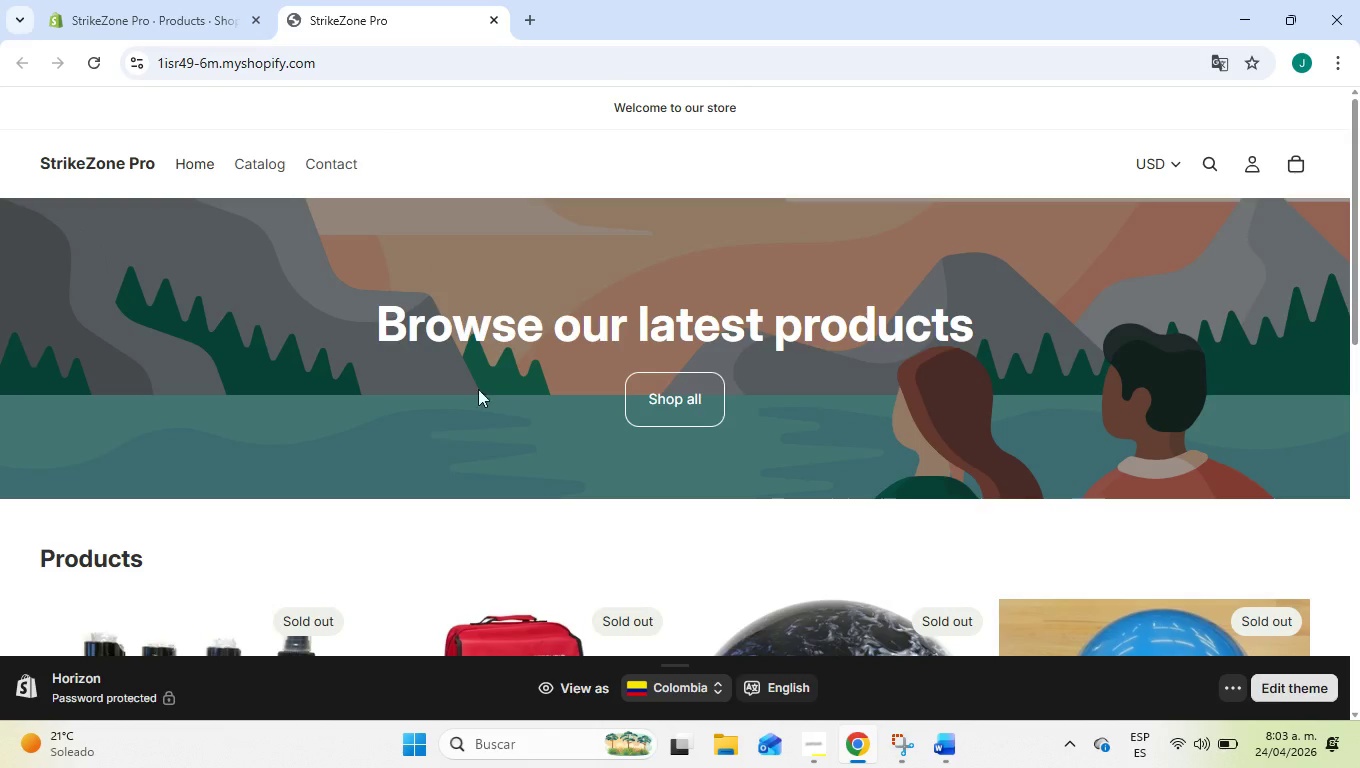 
scroll: coordinate [47, 497], scroll_direction: down, amount: 9.0
 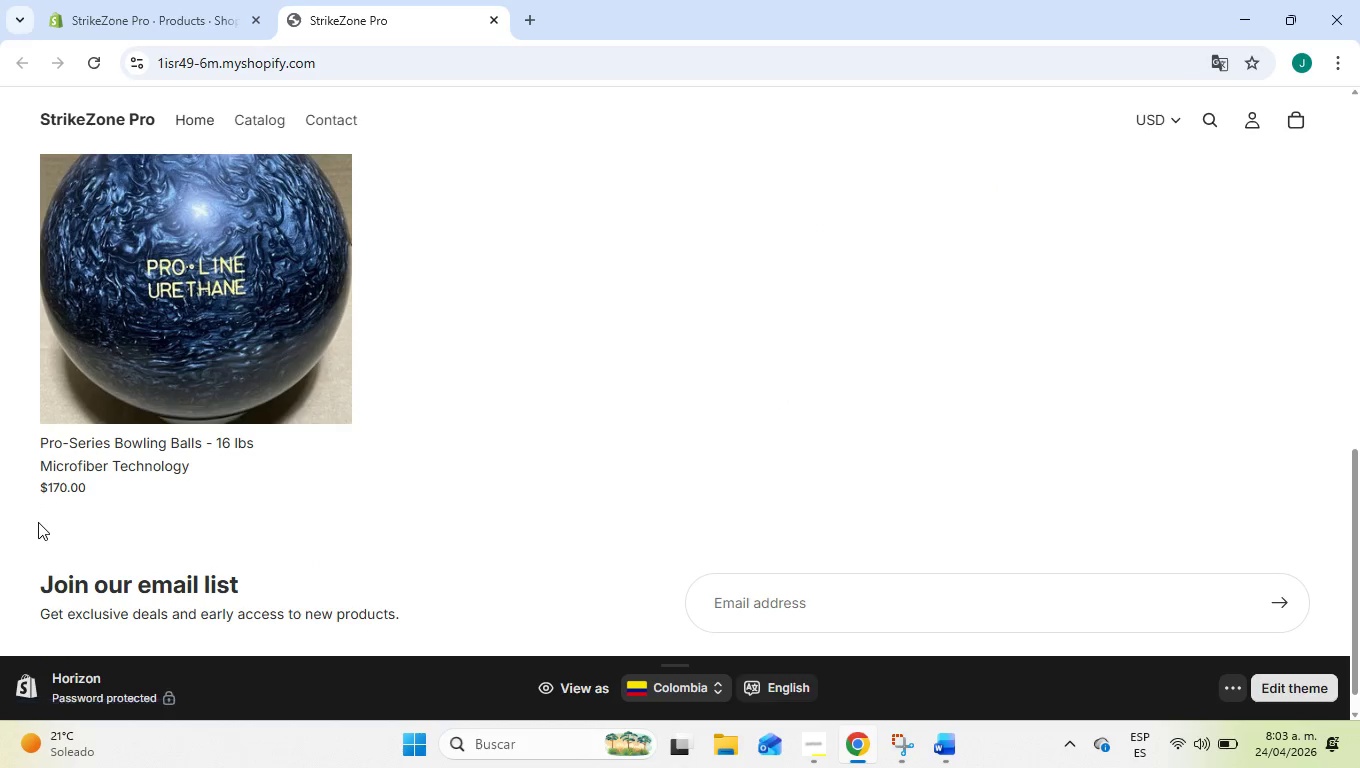 
scroll: coordinate [38, 522], scroll_direction: up, amount: 1.0
 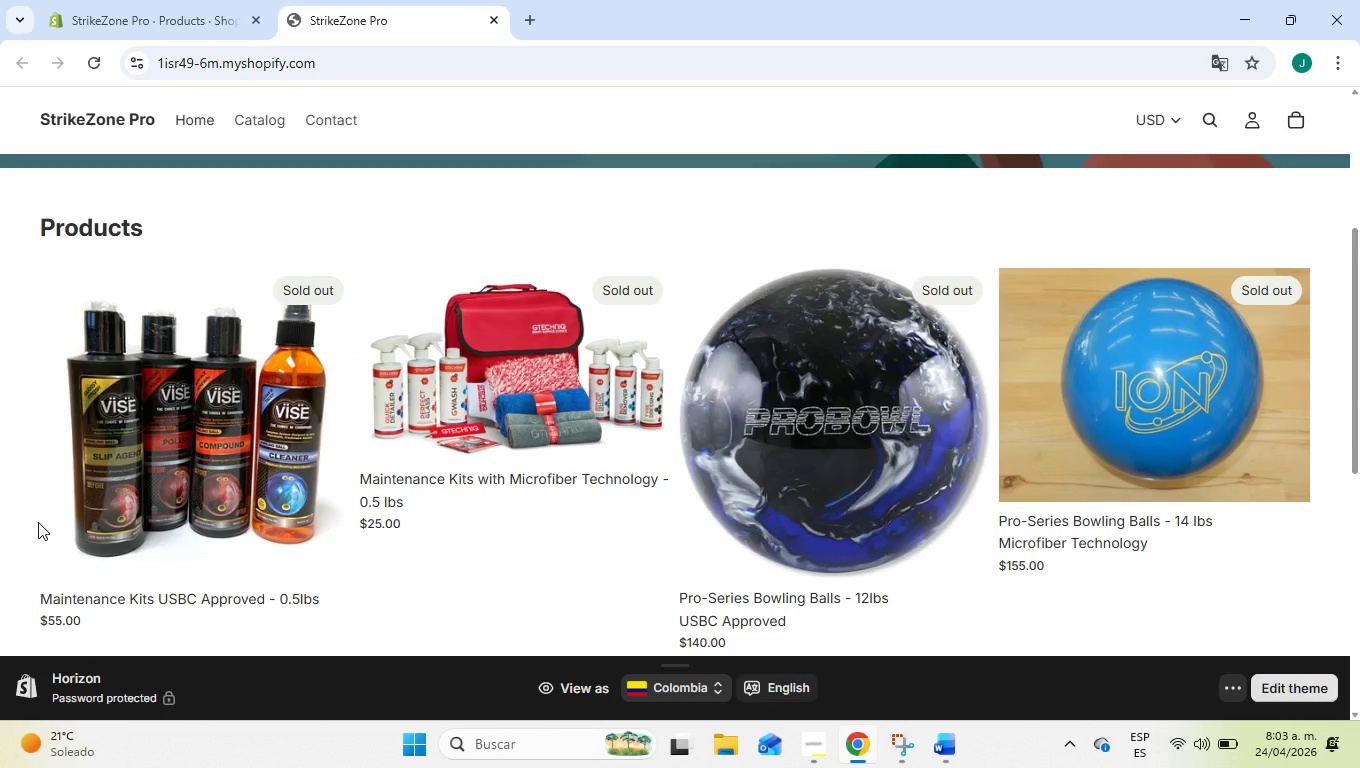 
scroll: coordinate [38, 522], scroll_direction: down, amount: 1.0
 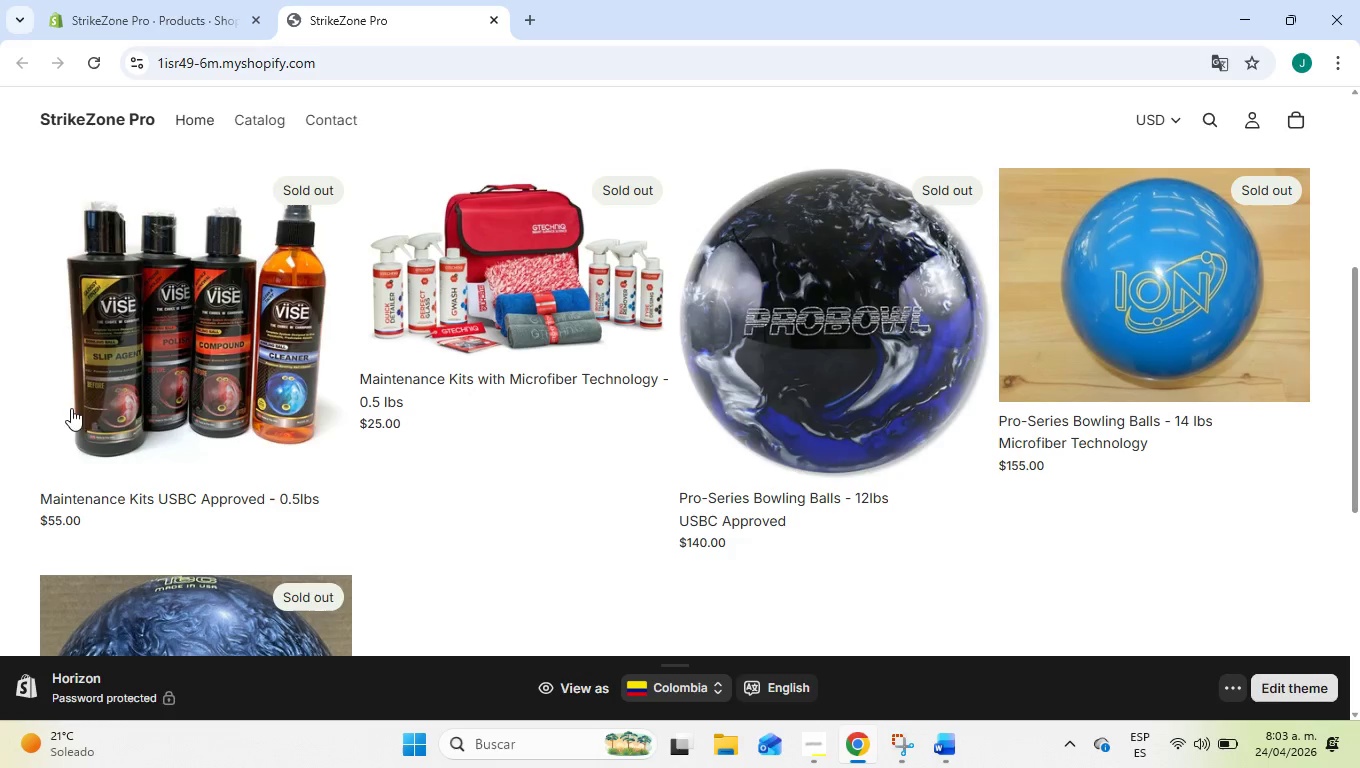 
left_click([90, 61])
 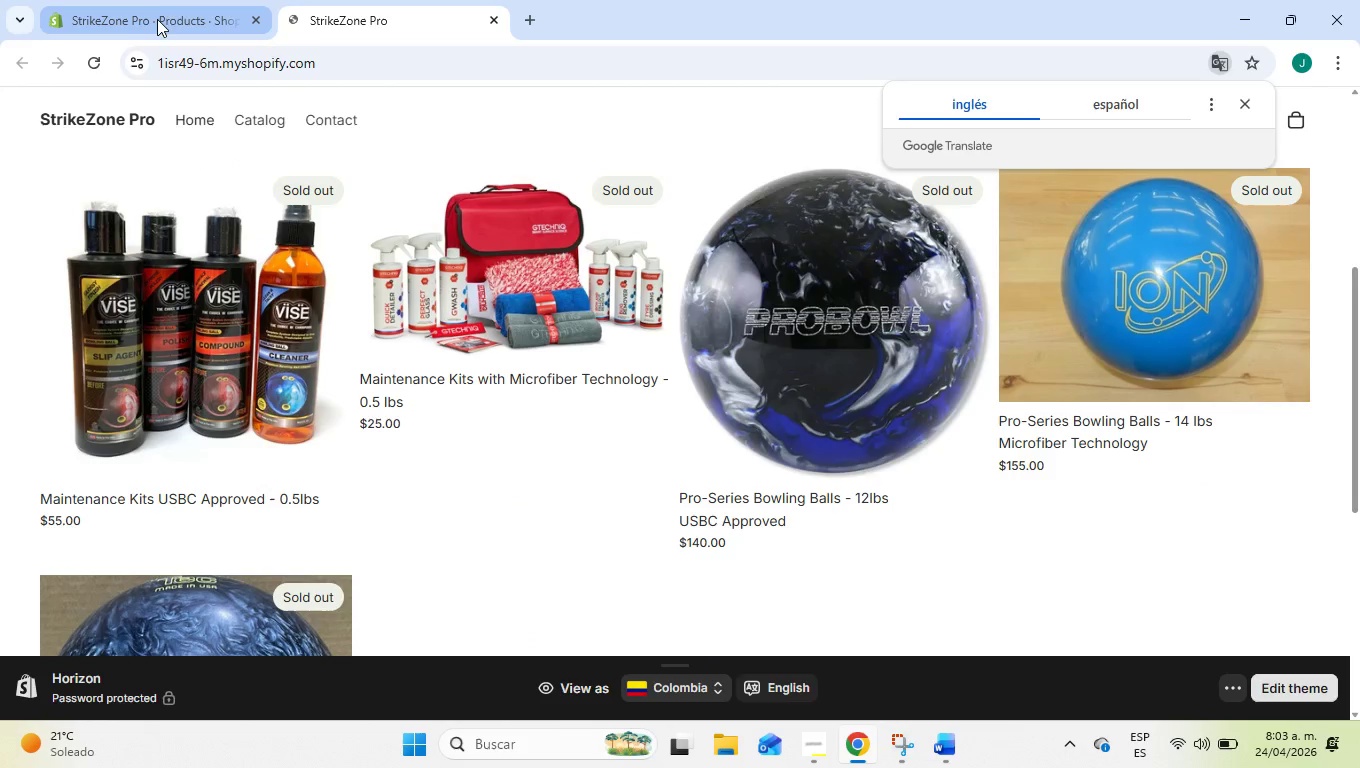 
left_click([161, 15])
 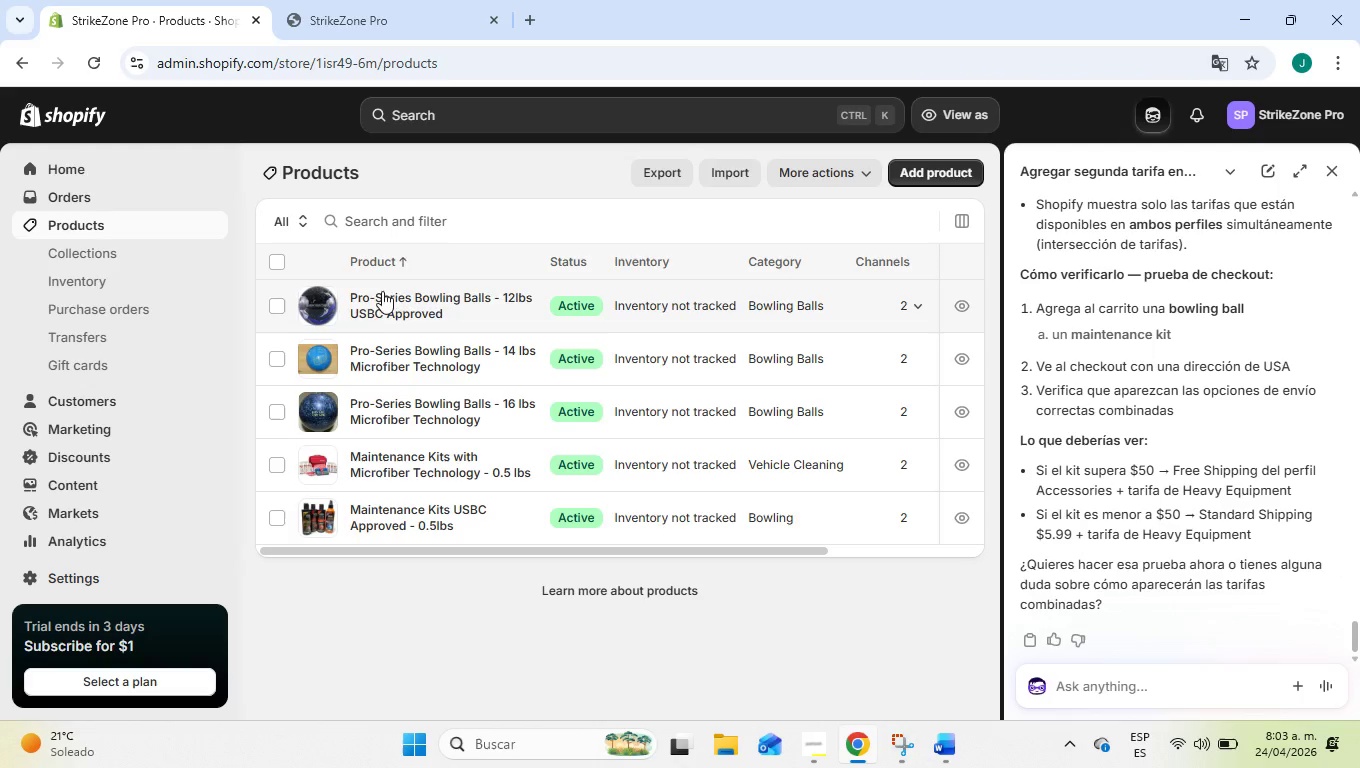 
left_click([388, 297])
 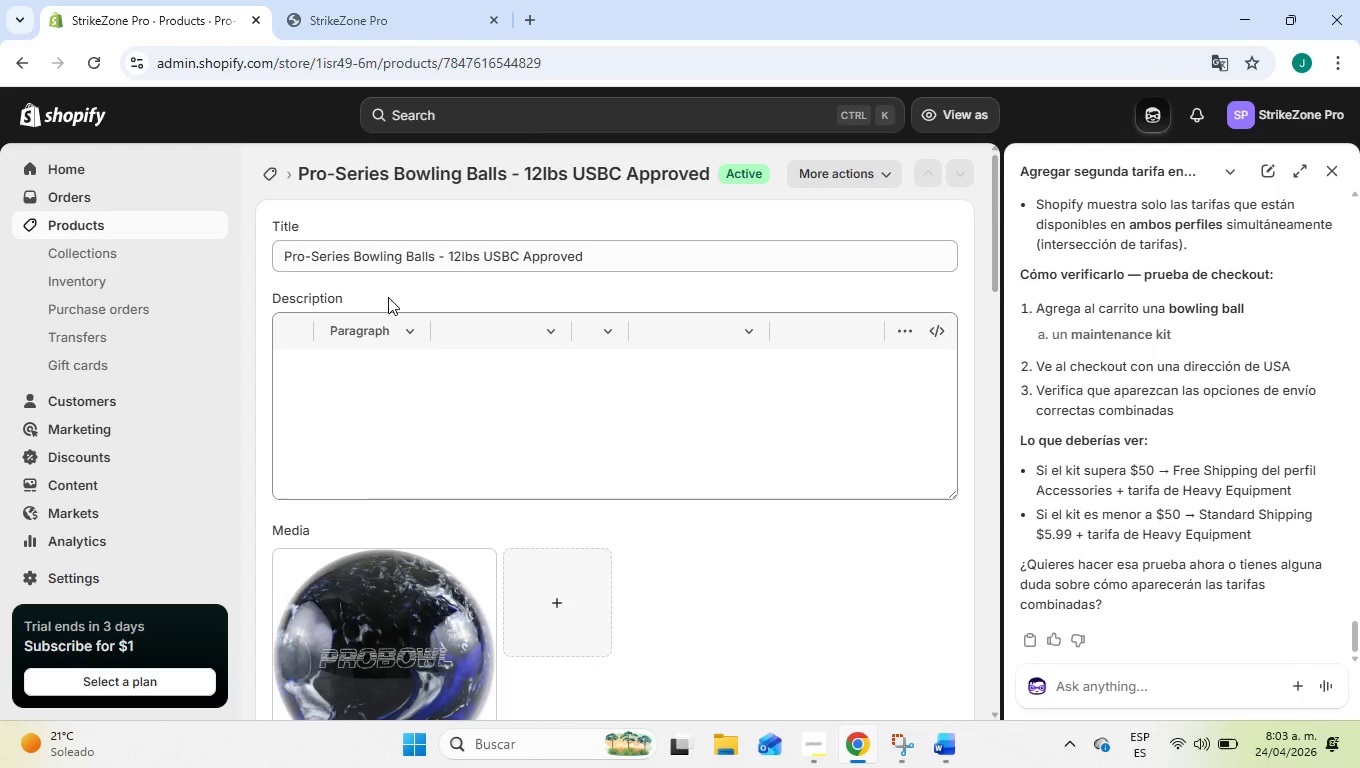 
scroll: coordinate [829, 579], scroll_direction: down, amount: 6.0
 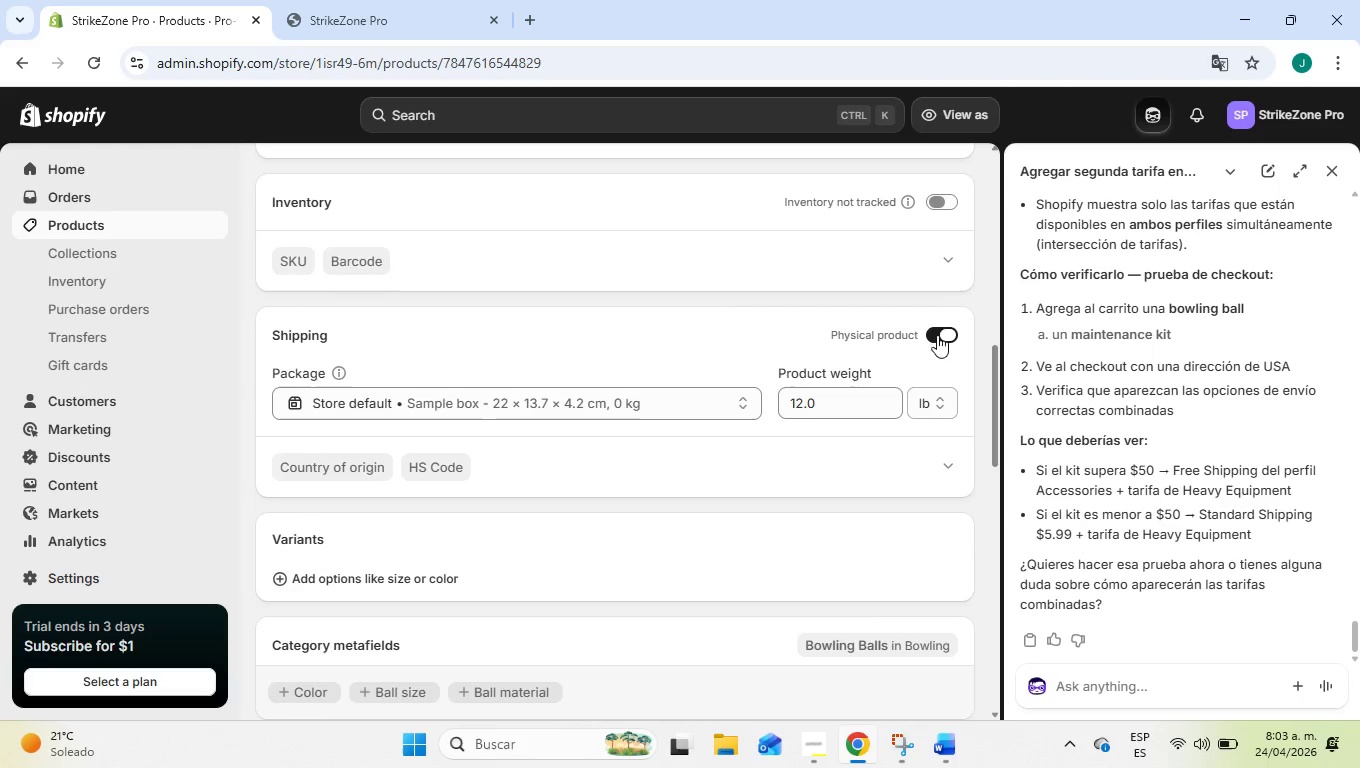 
scroll: coordinate [918, 258], scroll_direction: up, amount: 7.0
 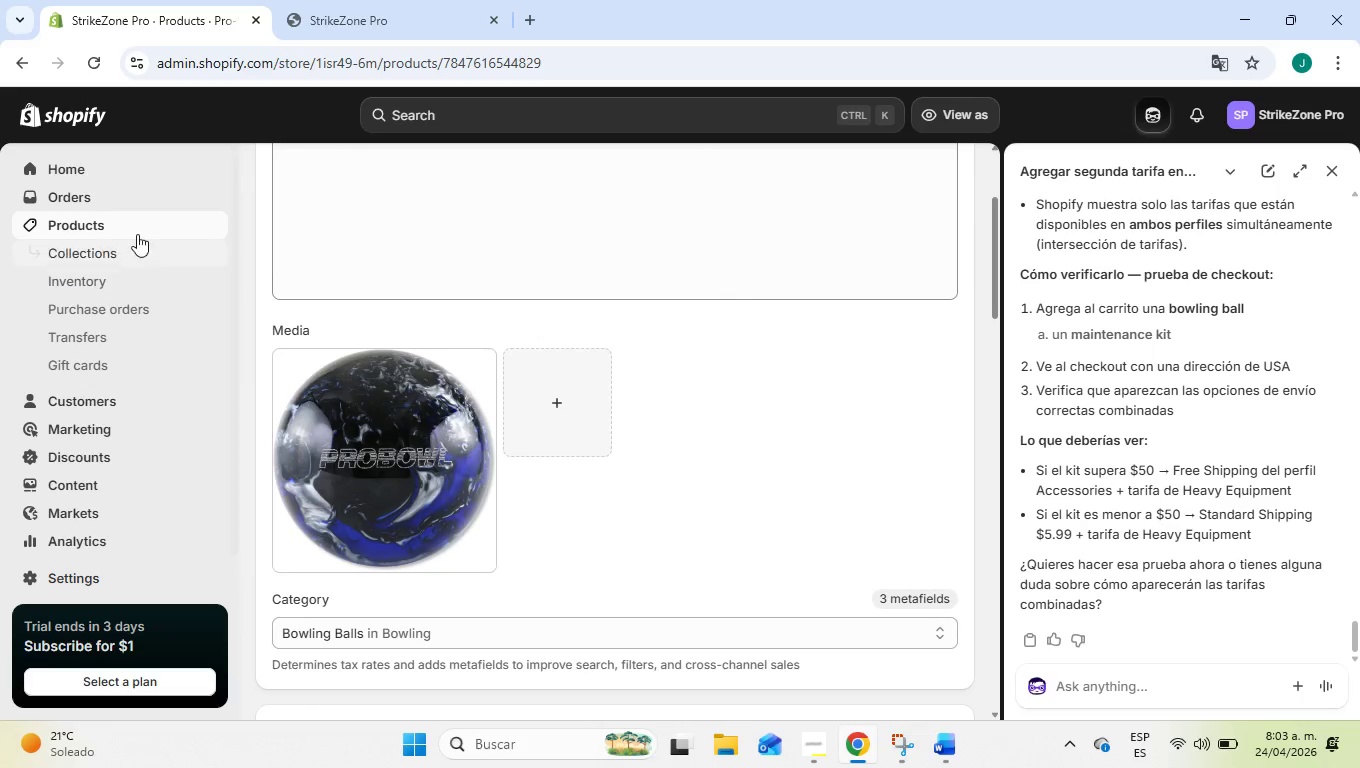 
left_click([137, 234])
 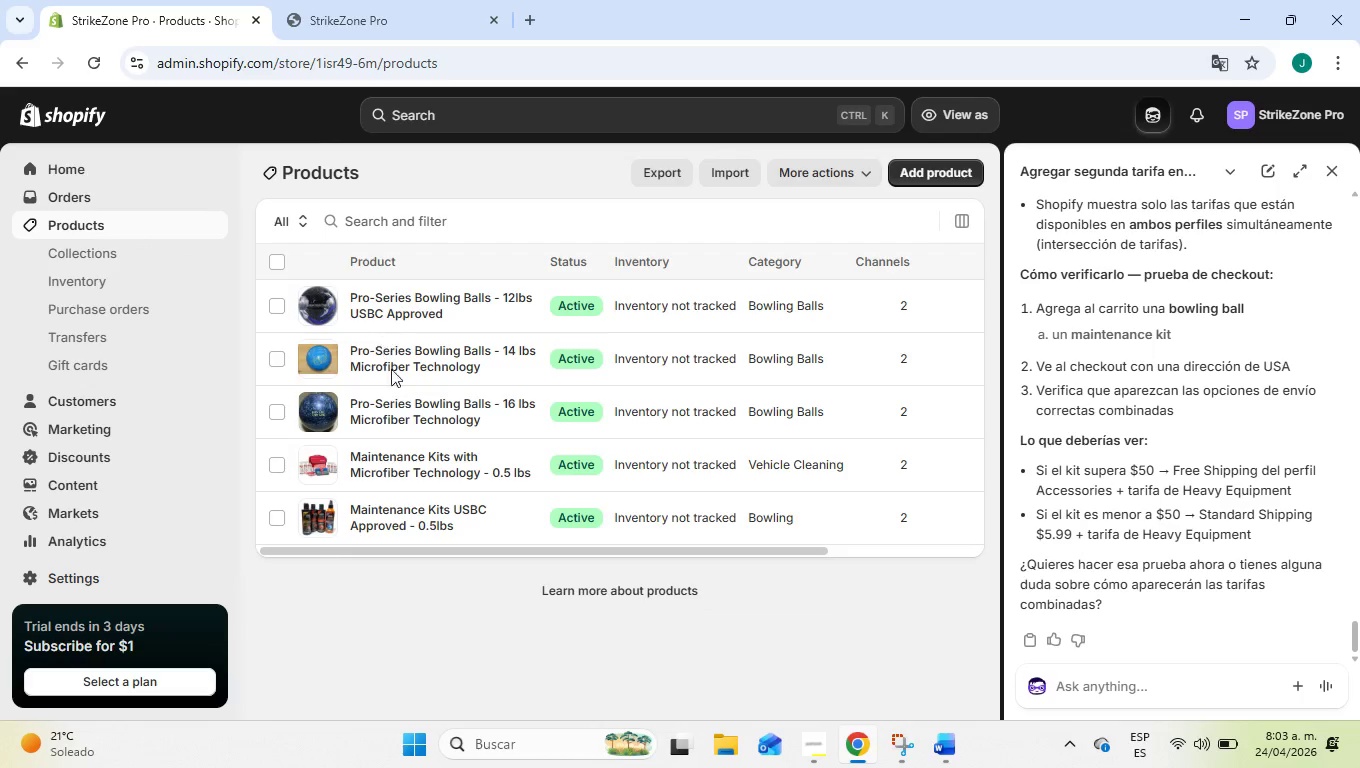 
left_click([392, 352])
 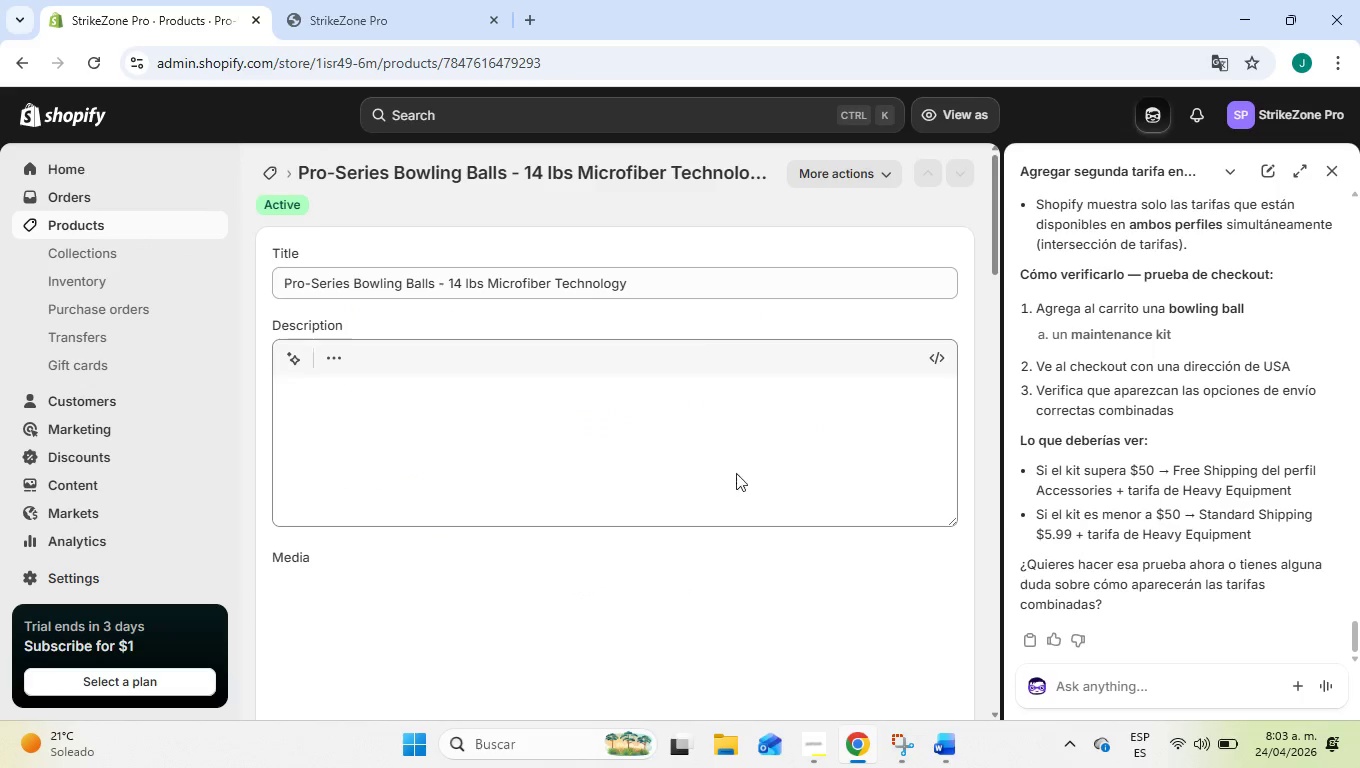 
scroll: coordinate [817, 561], scroll_direction: down, amount: 13.0
 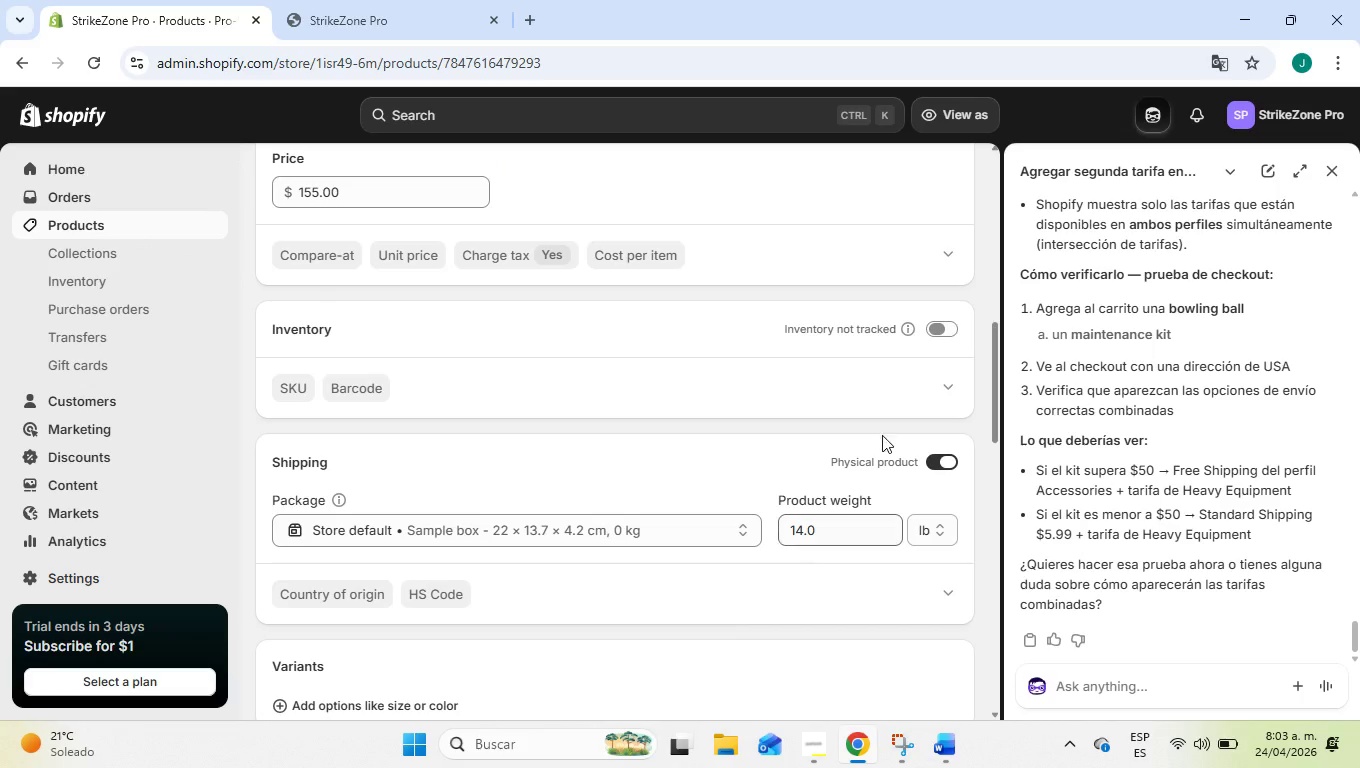 
left_click([950, 321])
 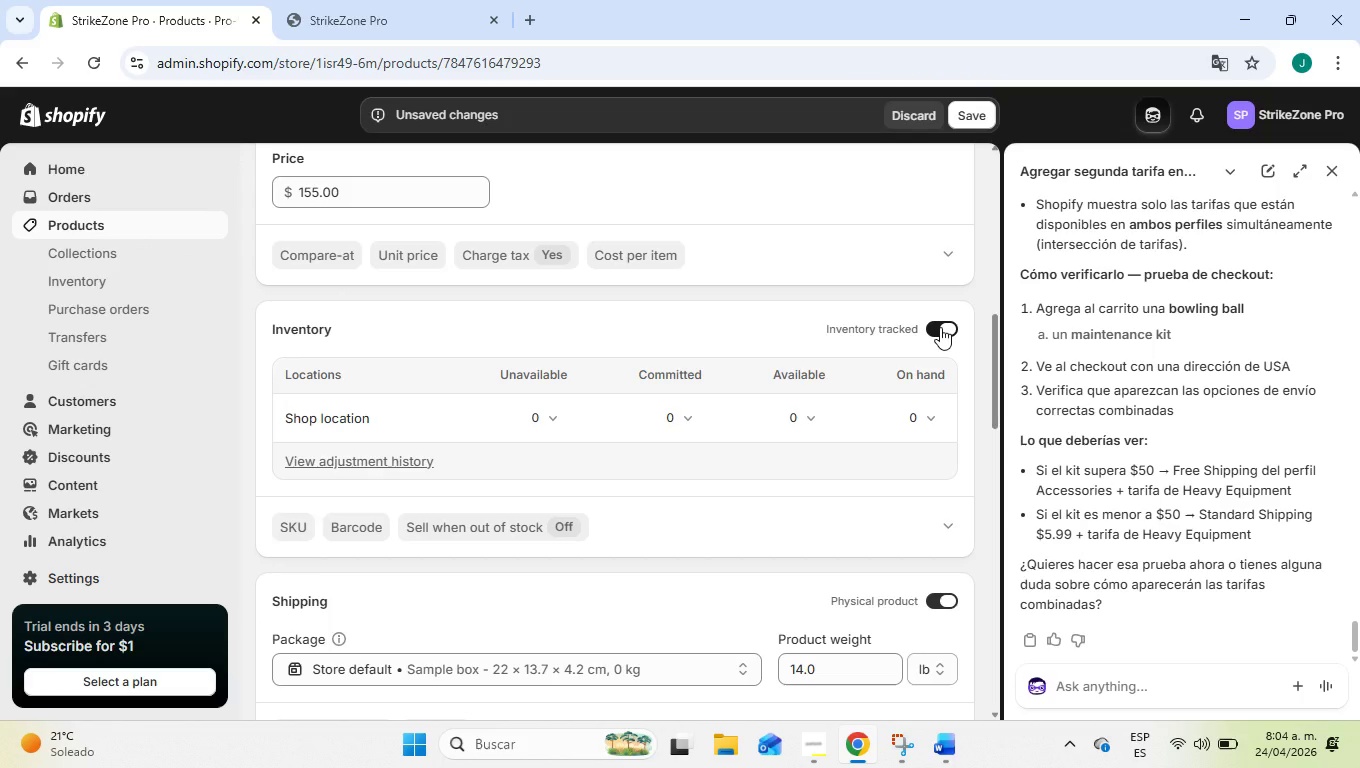 
left_click([940, 327])
 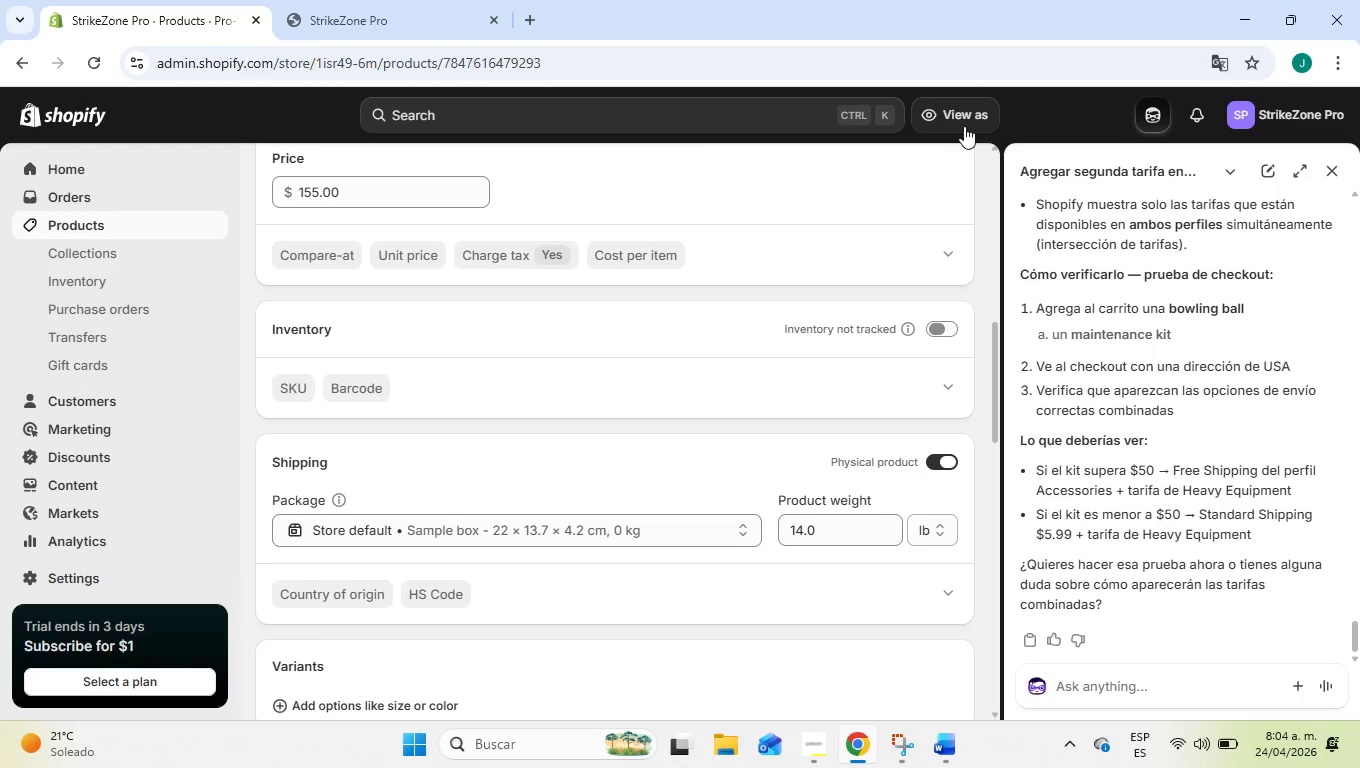 
left_click([326, 0])
 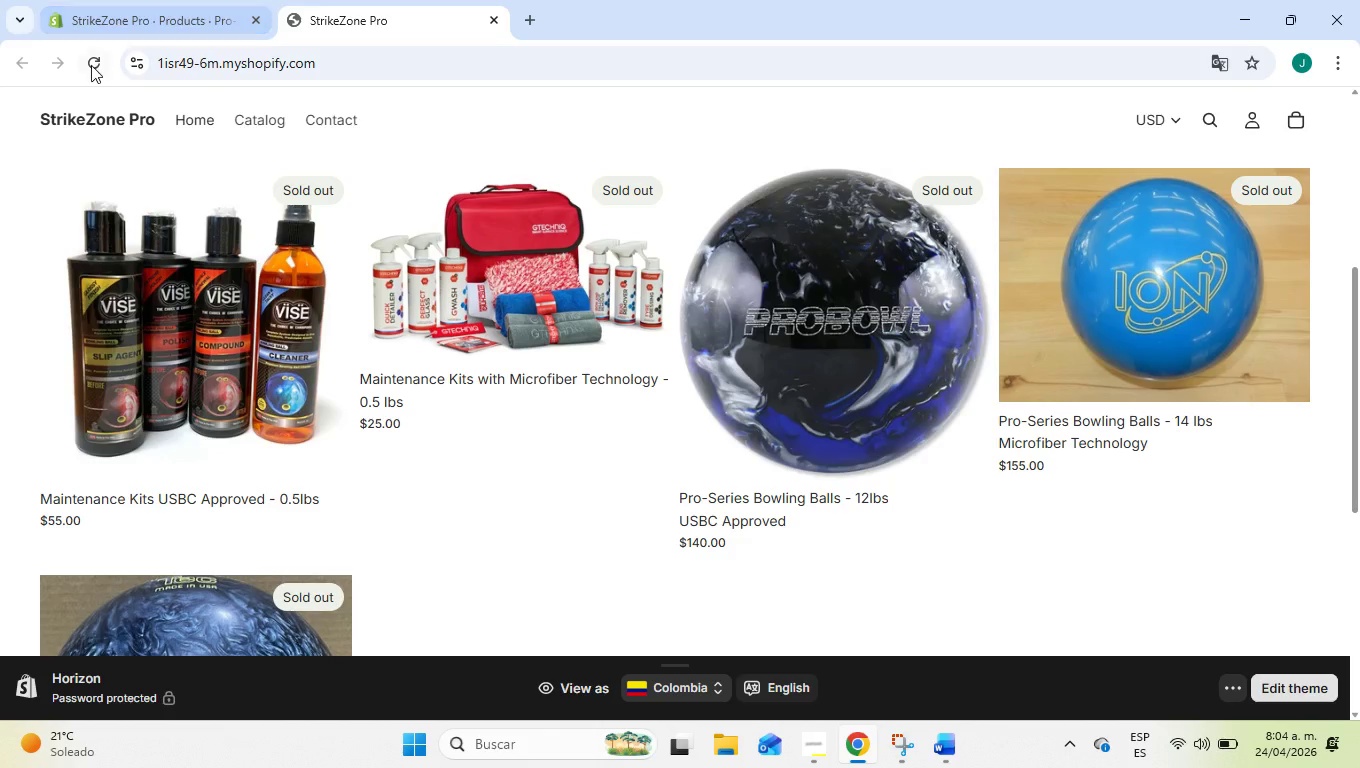 
scroll: coordinate [524, 251], scroll_direction: up, amount: 10.0
 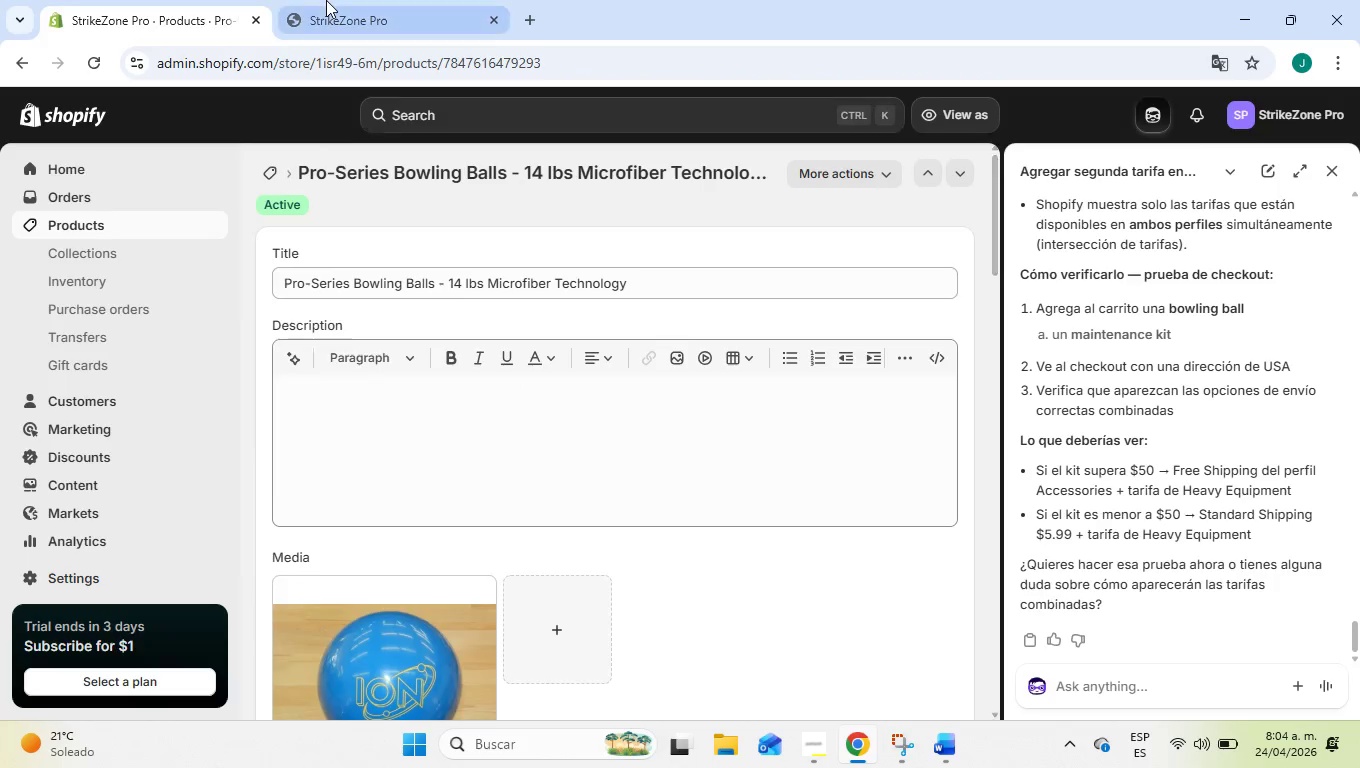 
left_click([91, 66])
 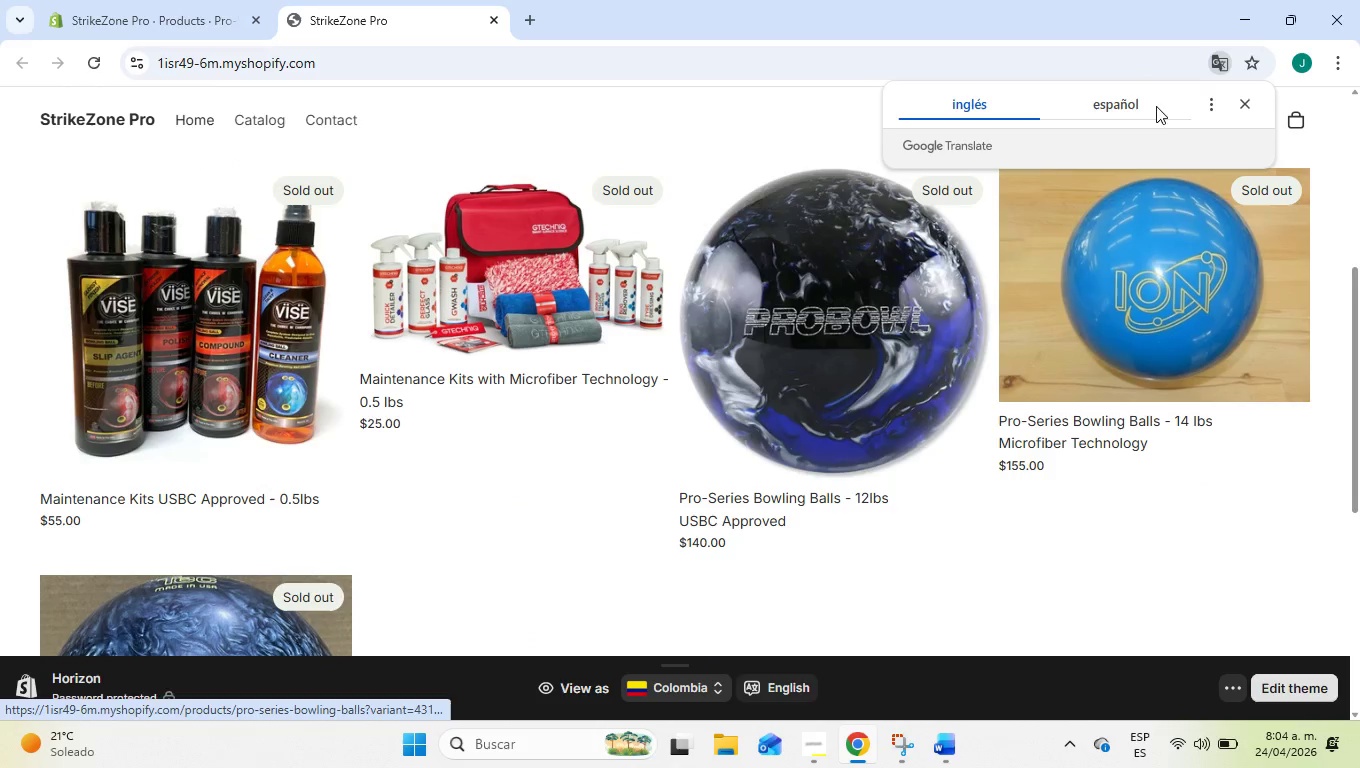 
left_click([1241, 108])
 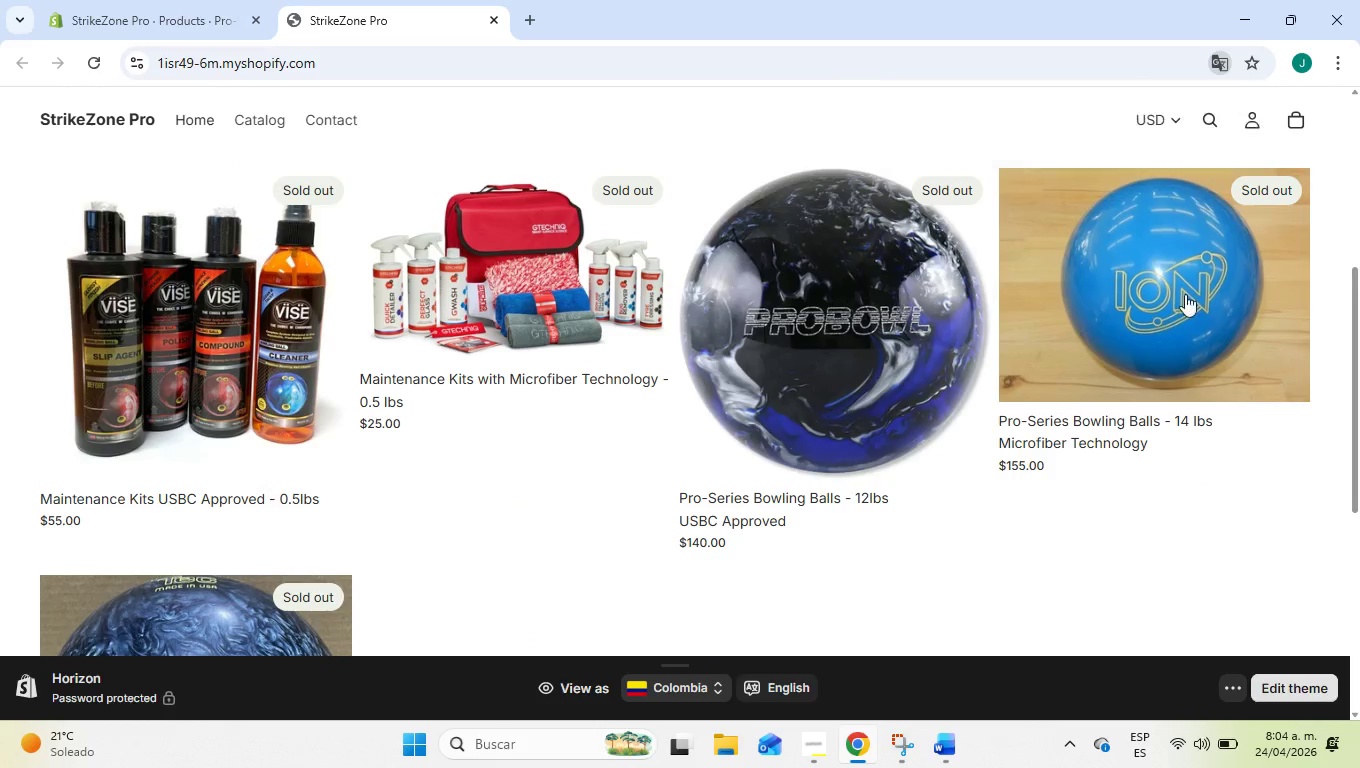 
scroll: coordinate [1177, 312], scroll_direction: none, amount: 0.0
 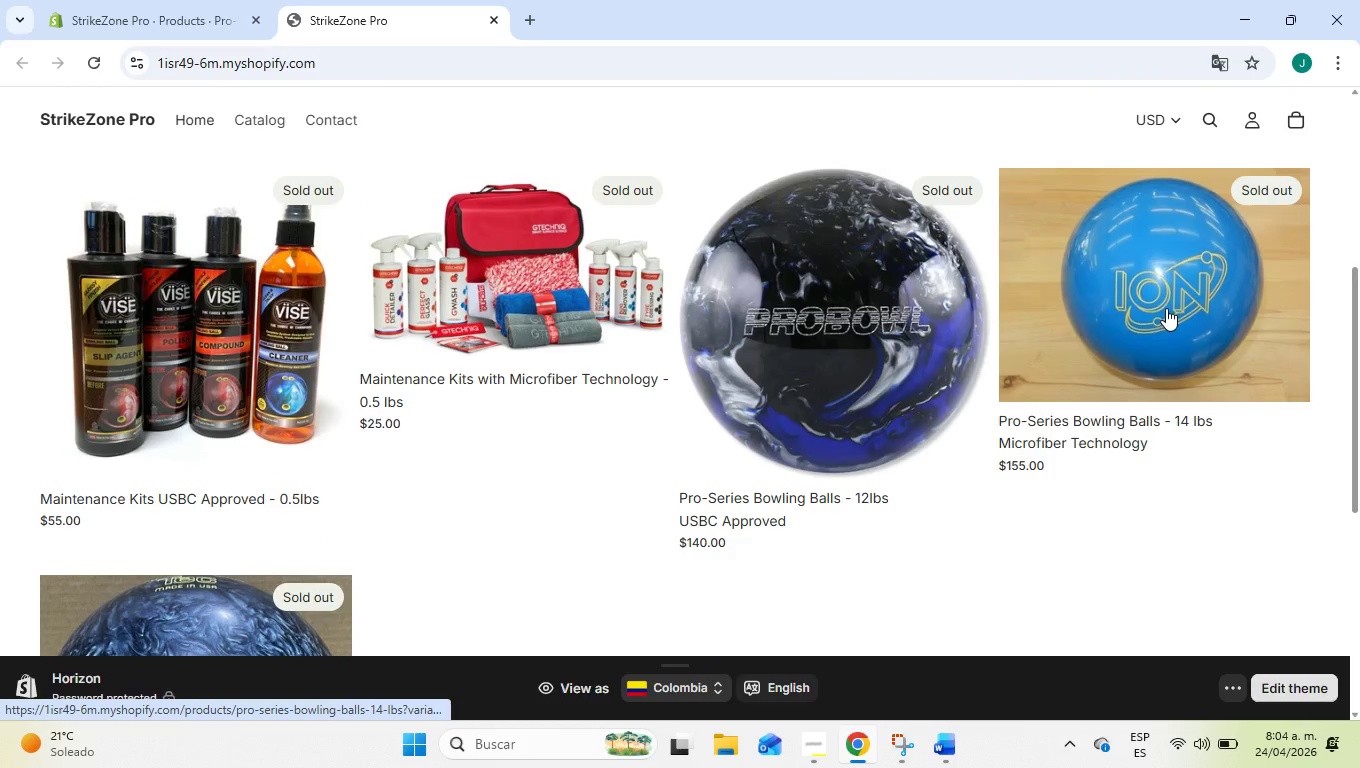 
left_click([245, 0])
 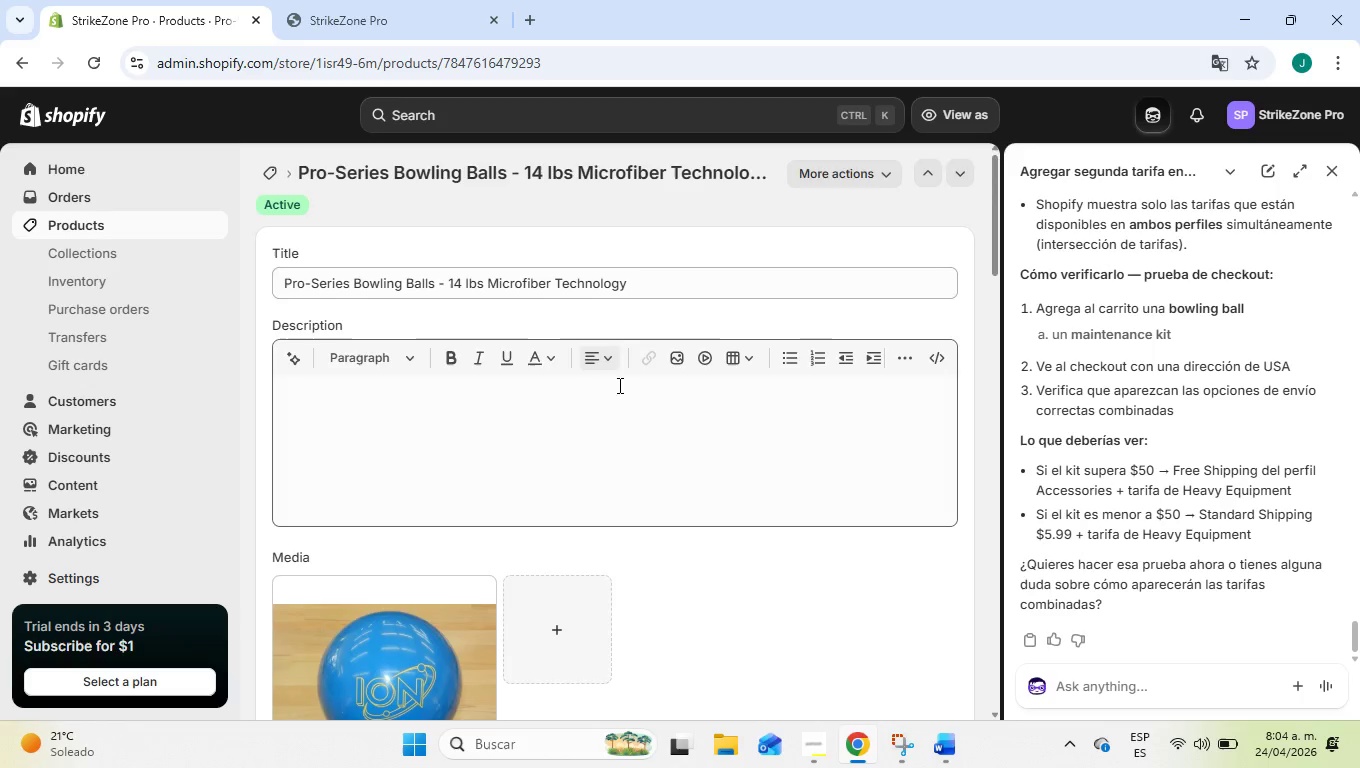 
scroll: coordinate [706, 448], scroll_direction: down, amount: 6.0
 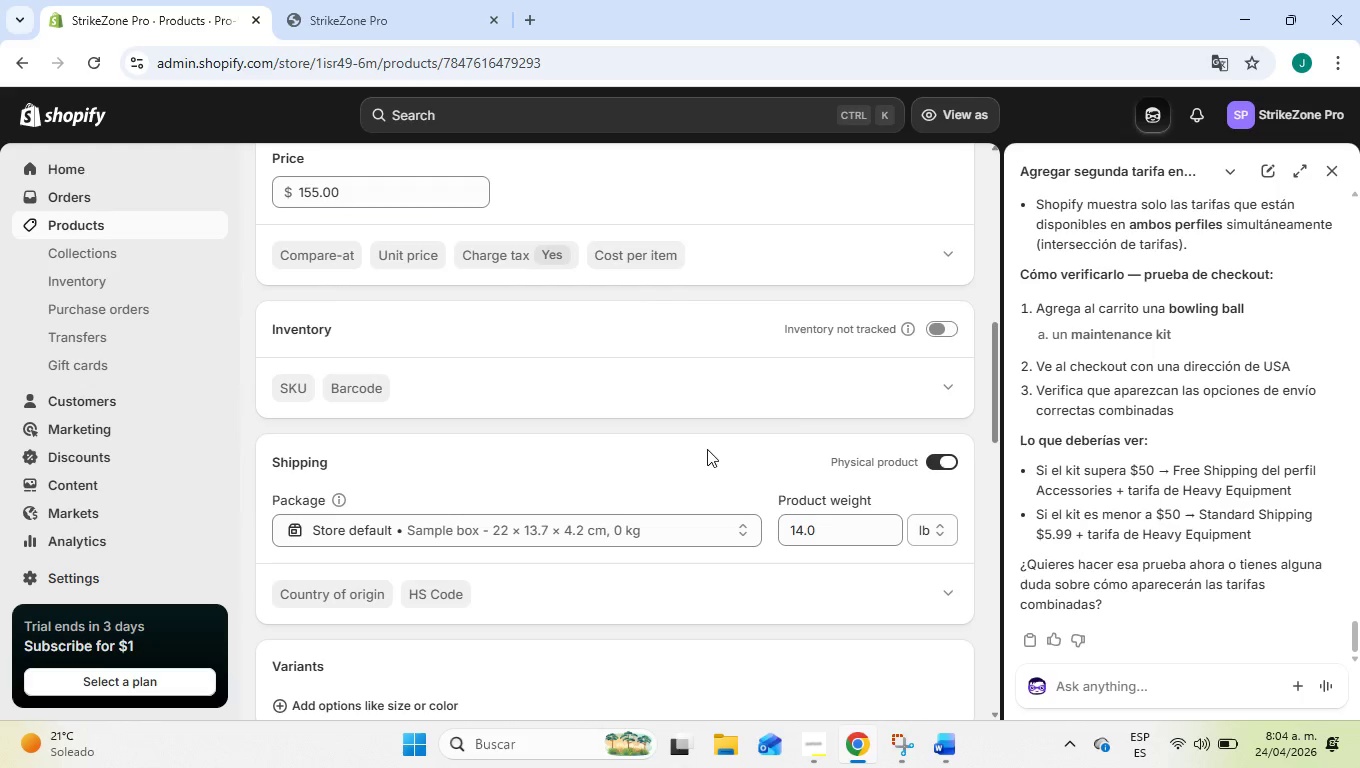 
left_click([956, 328])
 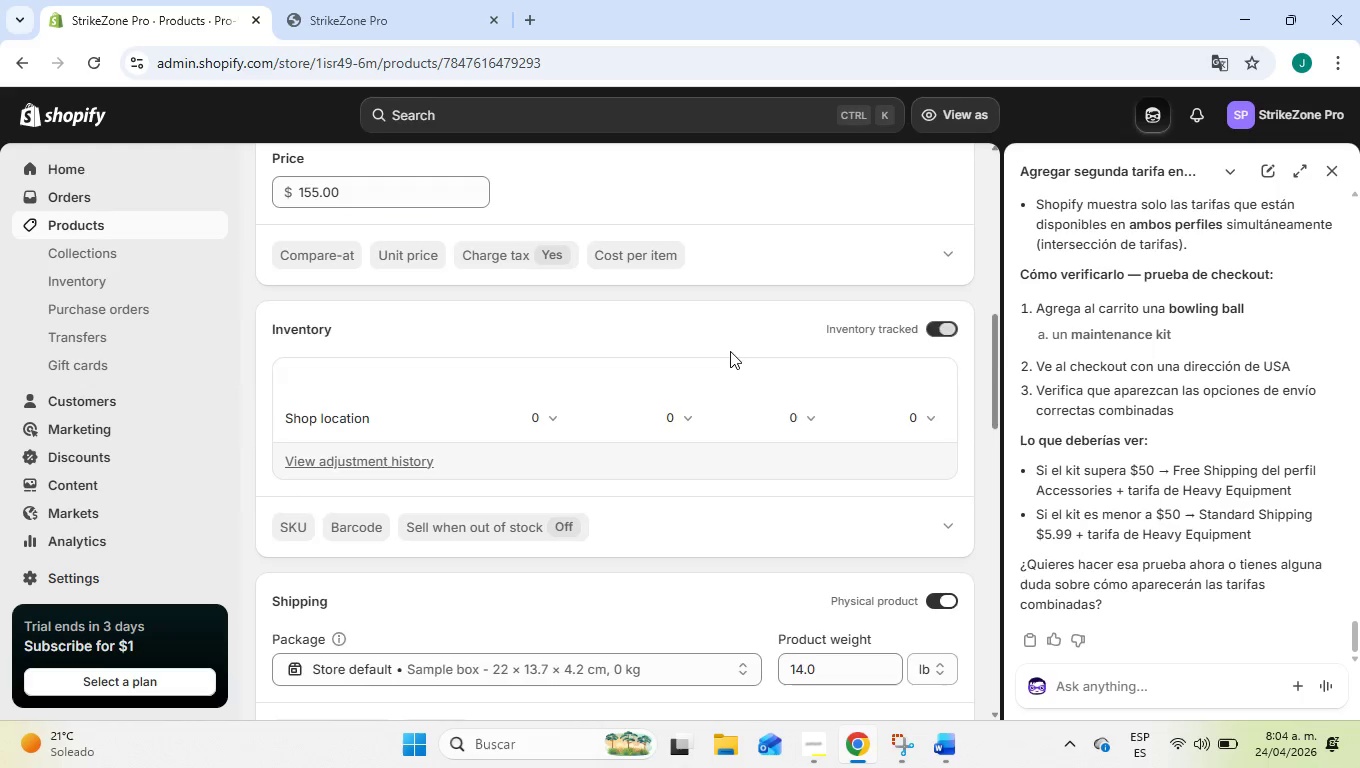 
scroll: coordinate [730, 351], scroll_direction: up, amount: 3.0
 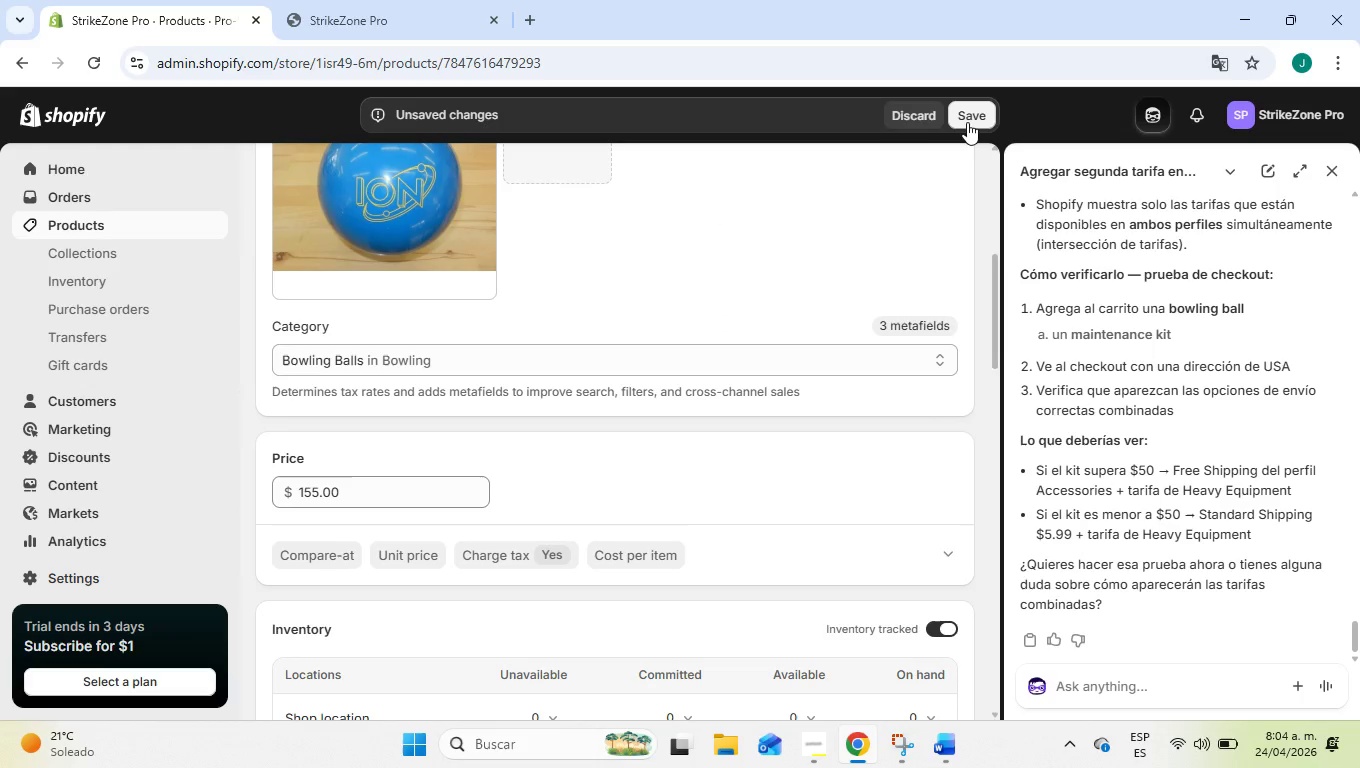 
left_click([966, 121])
 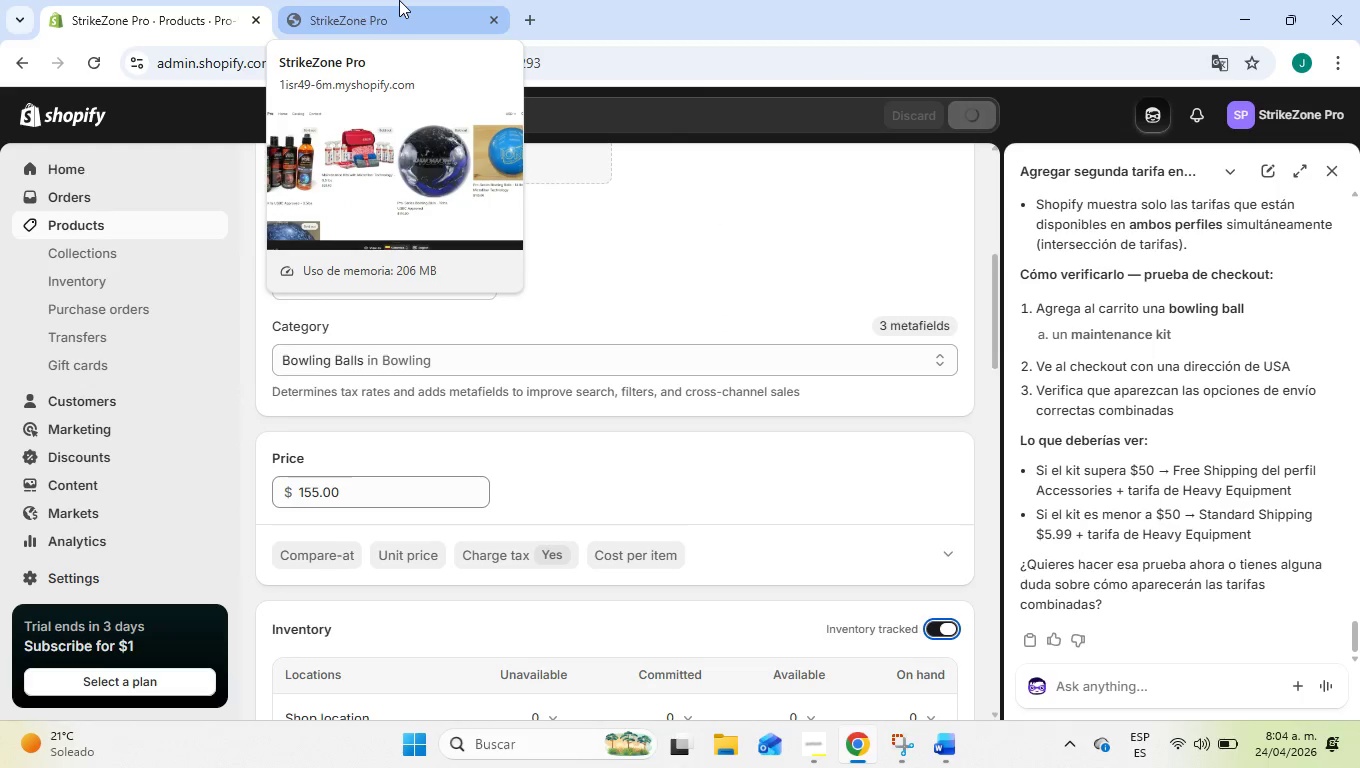 
left_click([399, 0])
 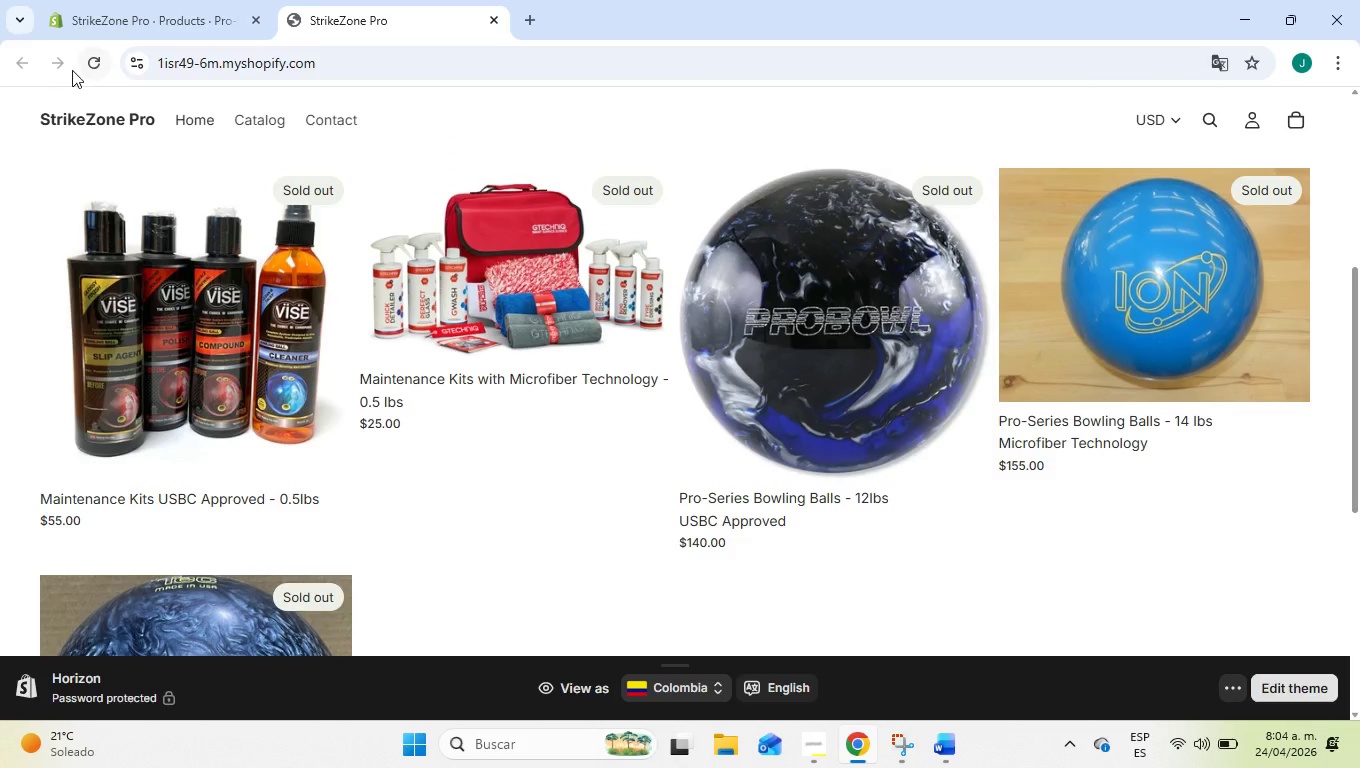 
left_click([94, 61])
 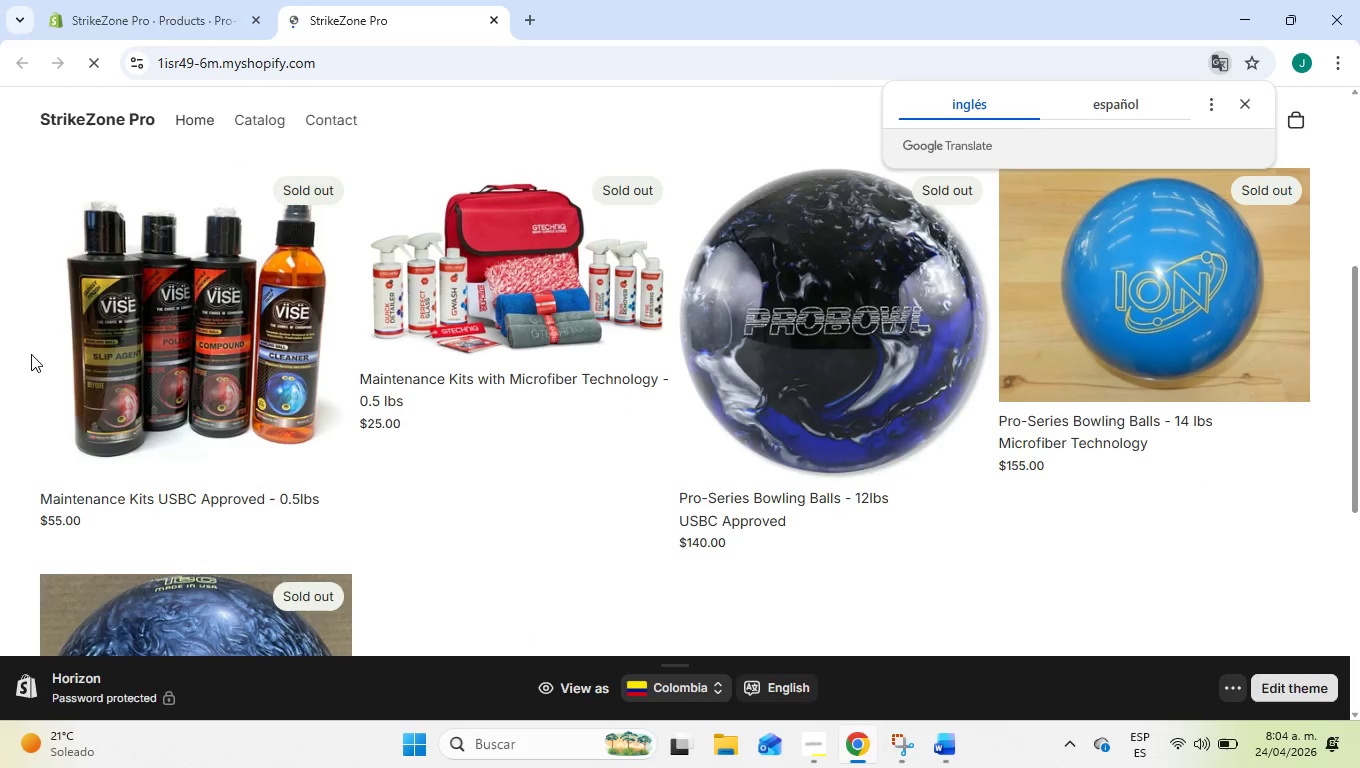 
scroll: coordinate [31, 354], scroll_direction: down, amount: 3.0
 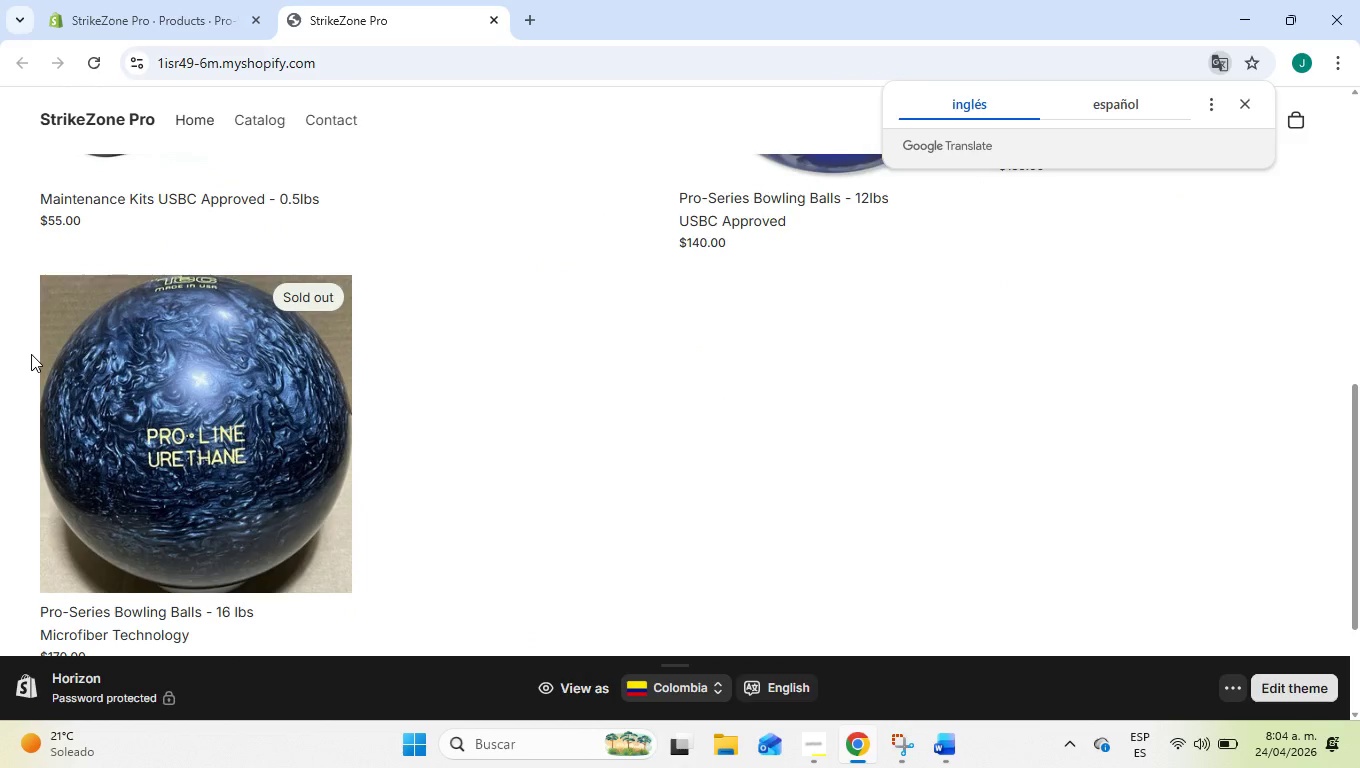 
scroll: coordinate [31, 354], scroll_direction: up, amount: 4.0
 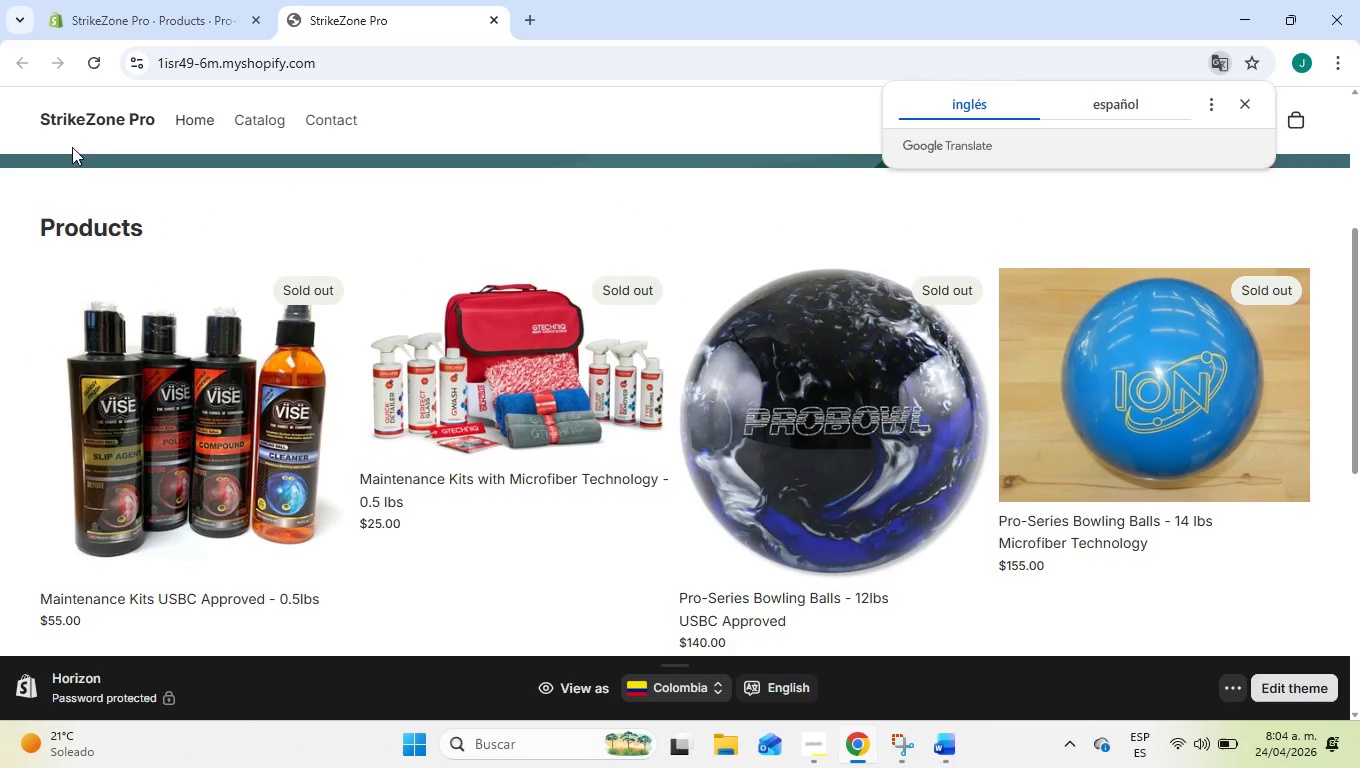 
left_click([77, 0])
 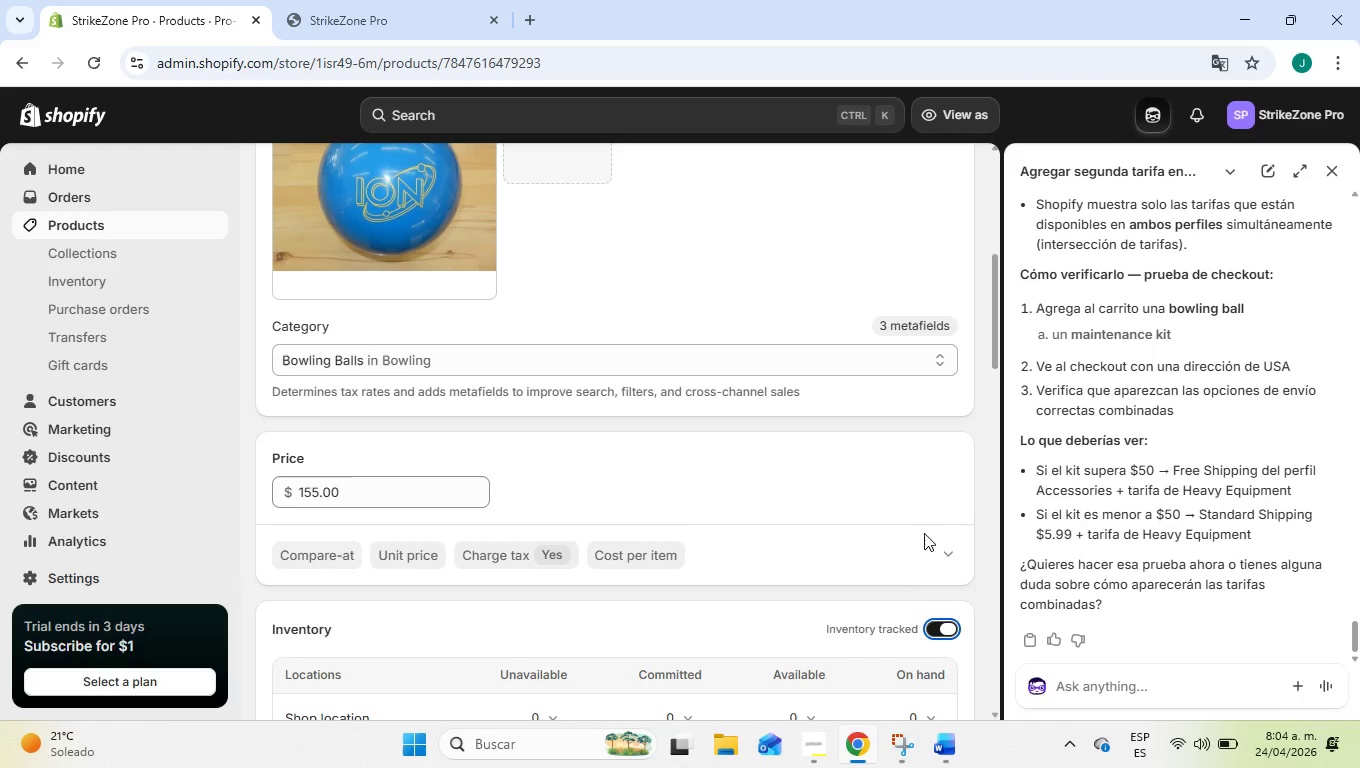 
scroll: coordinate [912, 594], scroll_direction: down, amount: 2.0
 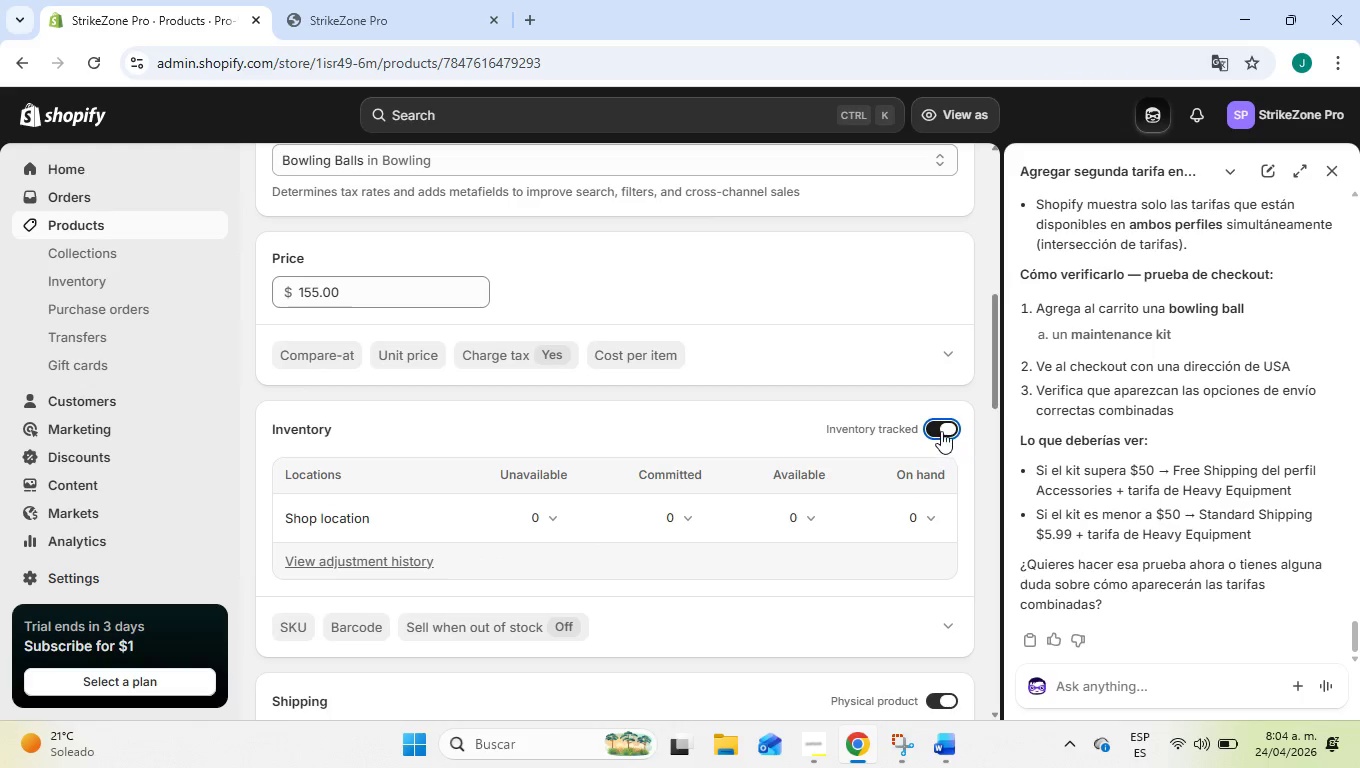 
left_click([941, 429])
 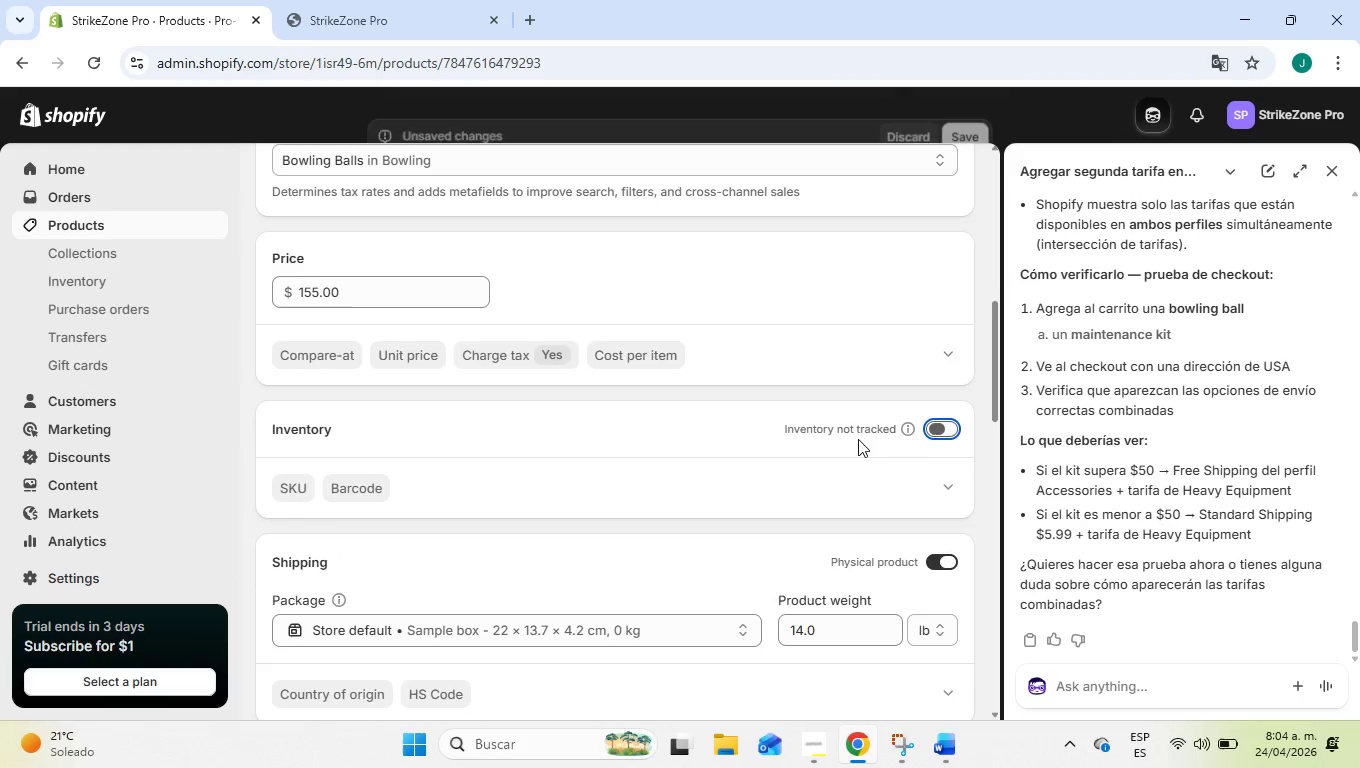 
scroll: coordinate [803, 547], scroll_direction: down, amount: 13.0
 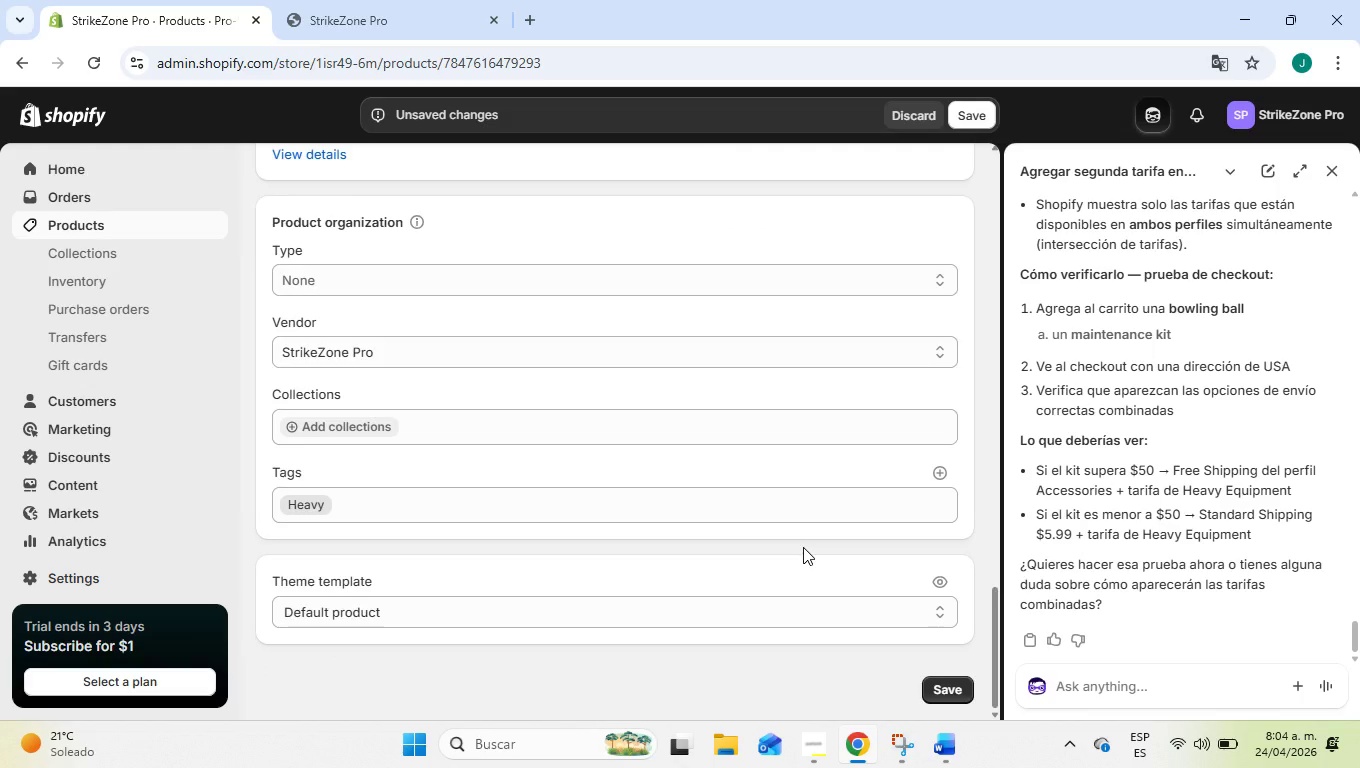 
scroll: coordinate [803, 547], scroll_direction: up, amount: 11.0
 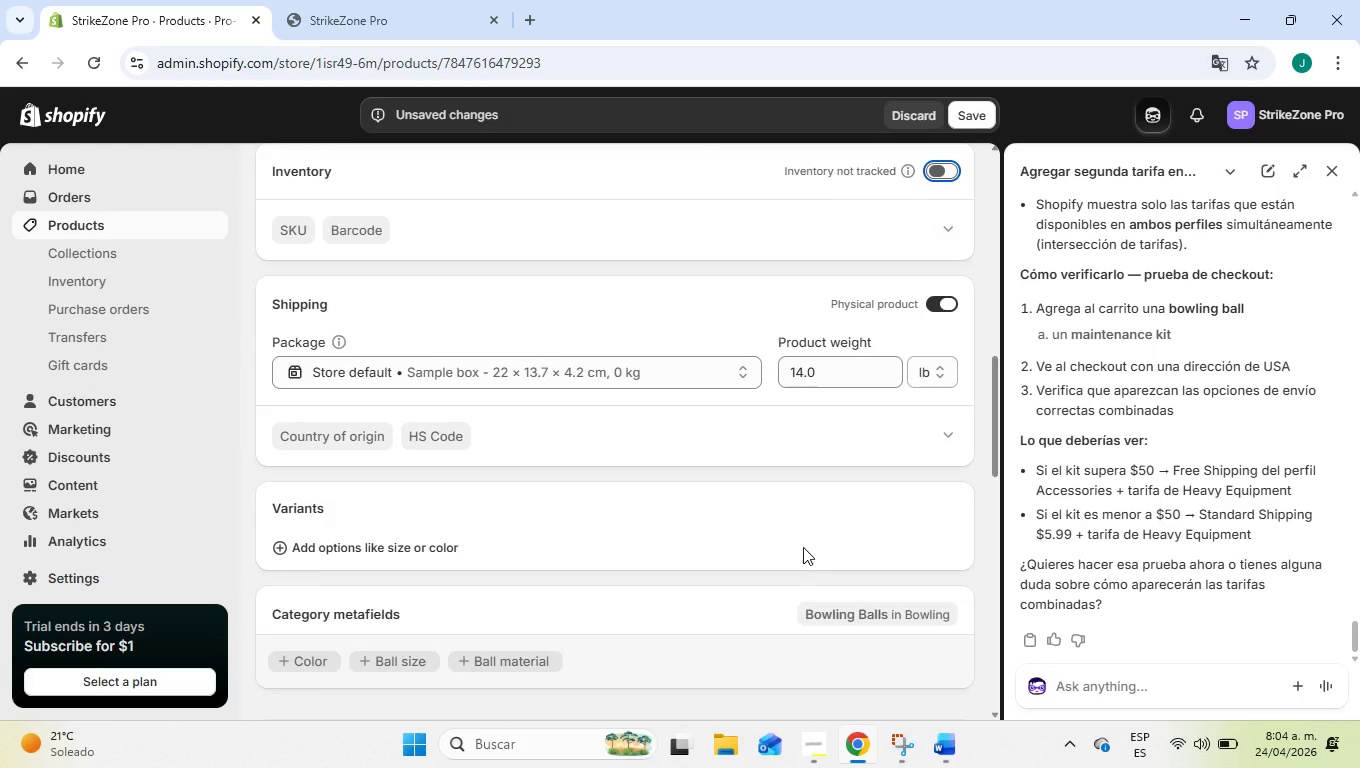 
scroll: coordinate [803, 547], scroll_direction: down, amount: 4.0
 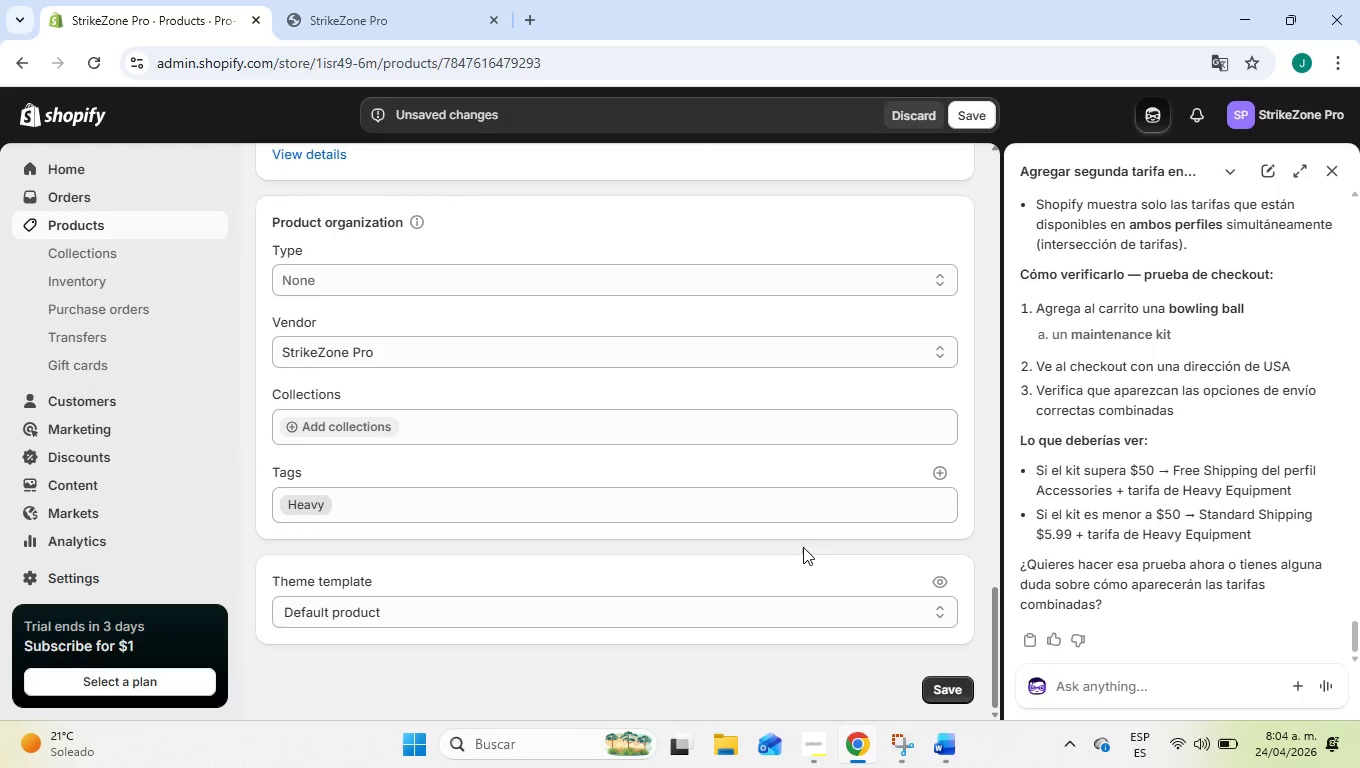 
left_click([938, 691])
 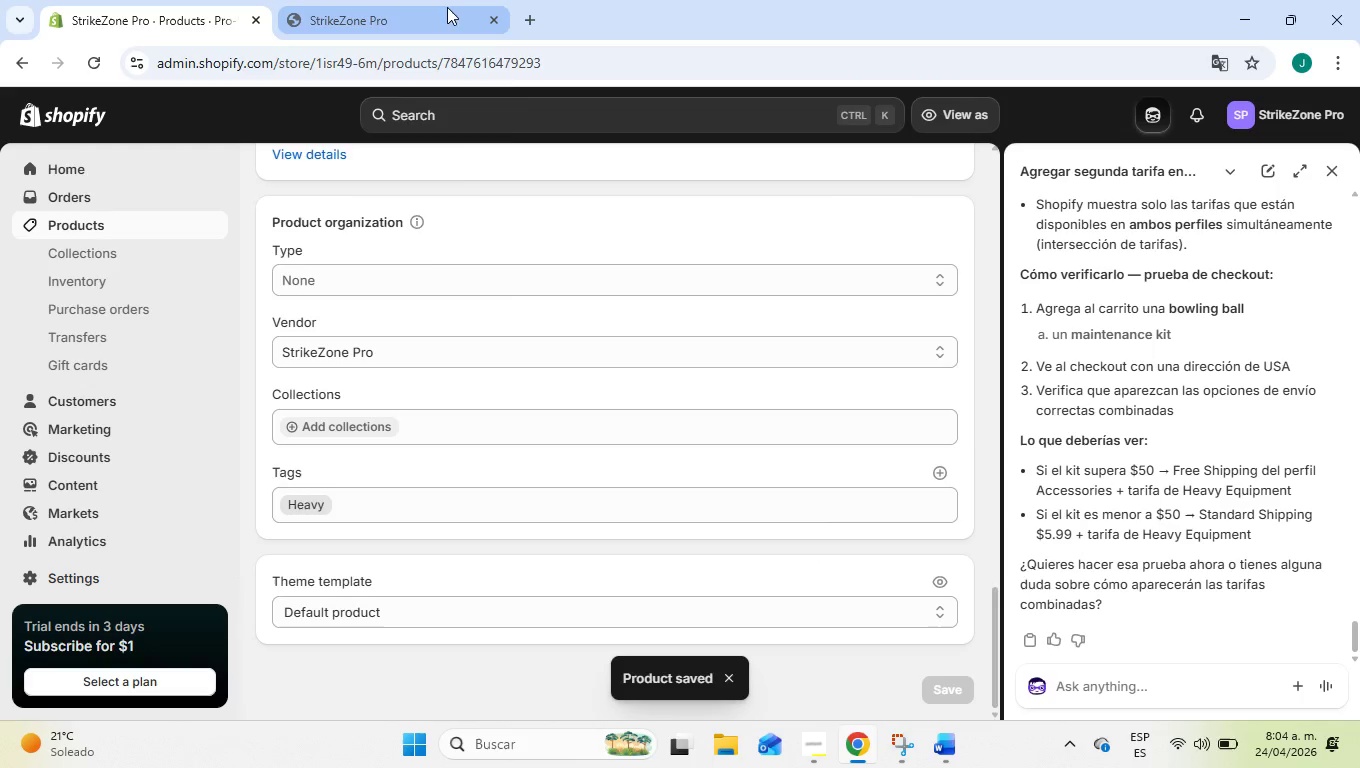 
wait(10.38)
 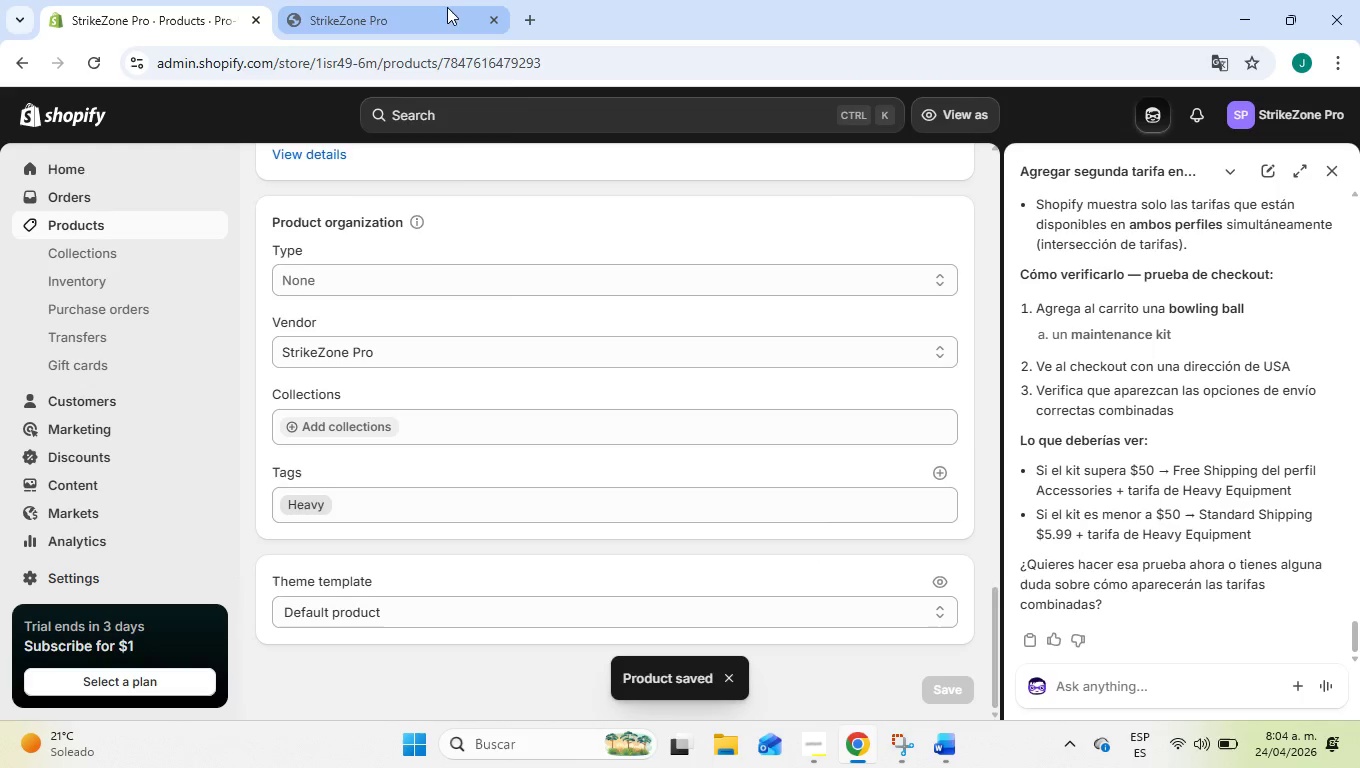 
left_click([385, 8])
 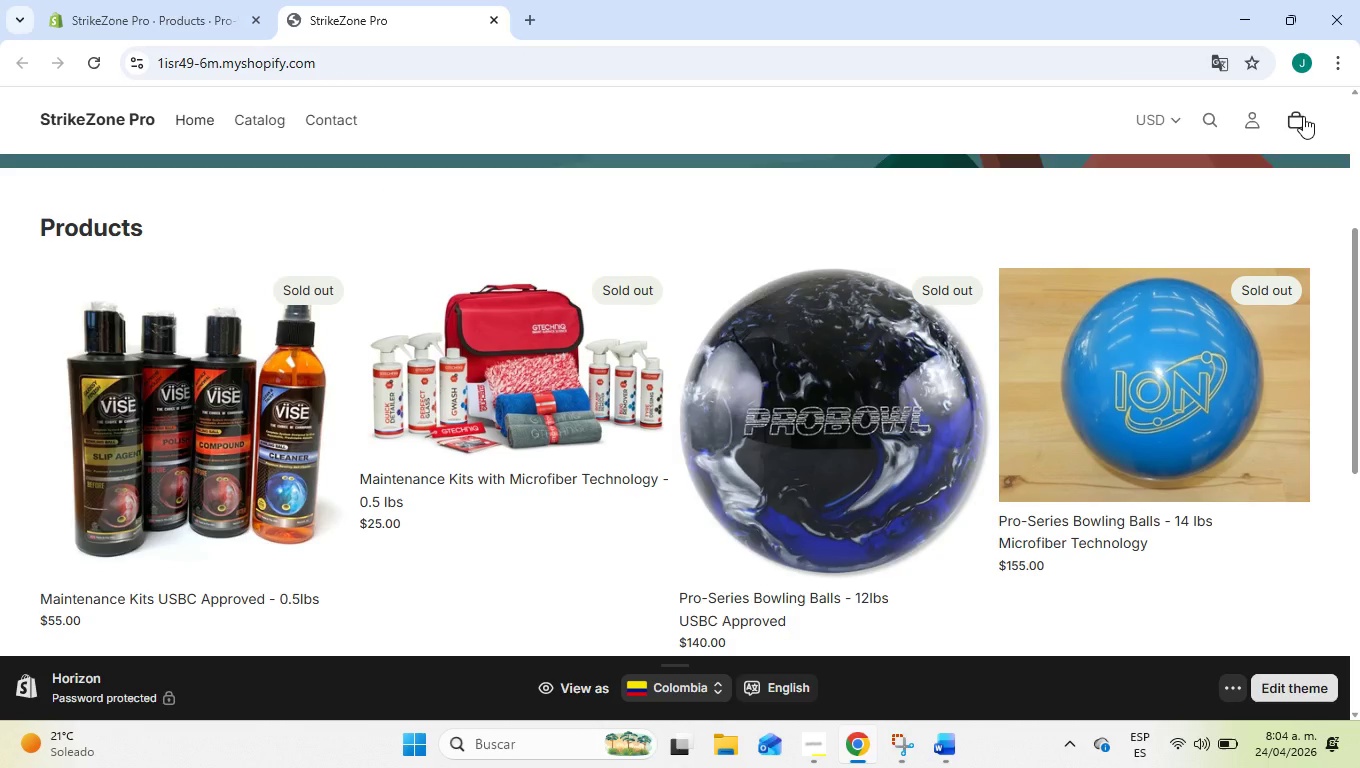 
left_click([140, 0])
 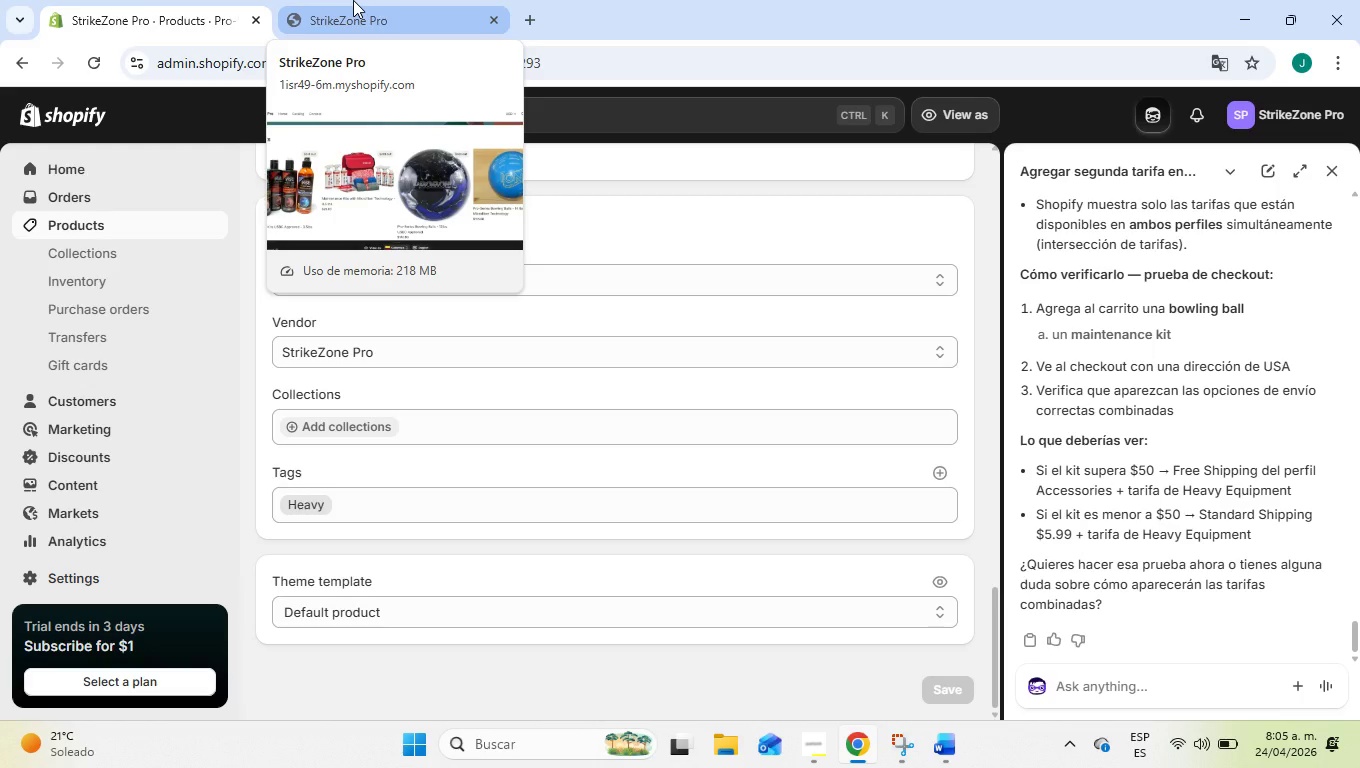 
left_click([353, 0])
 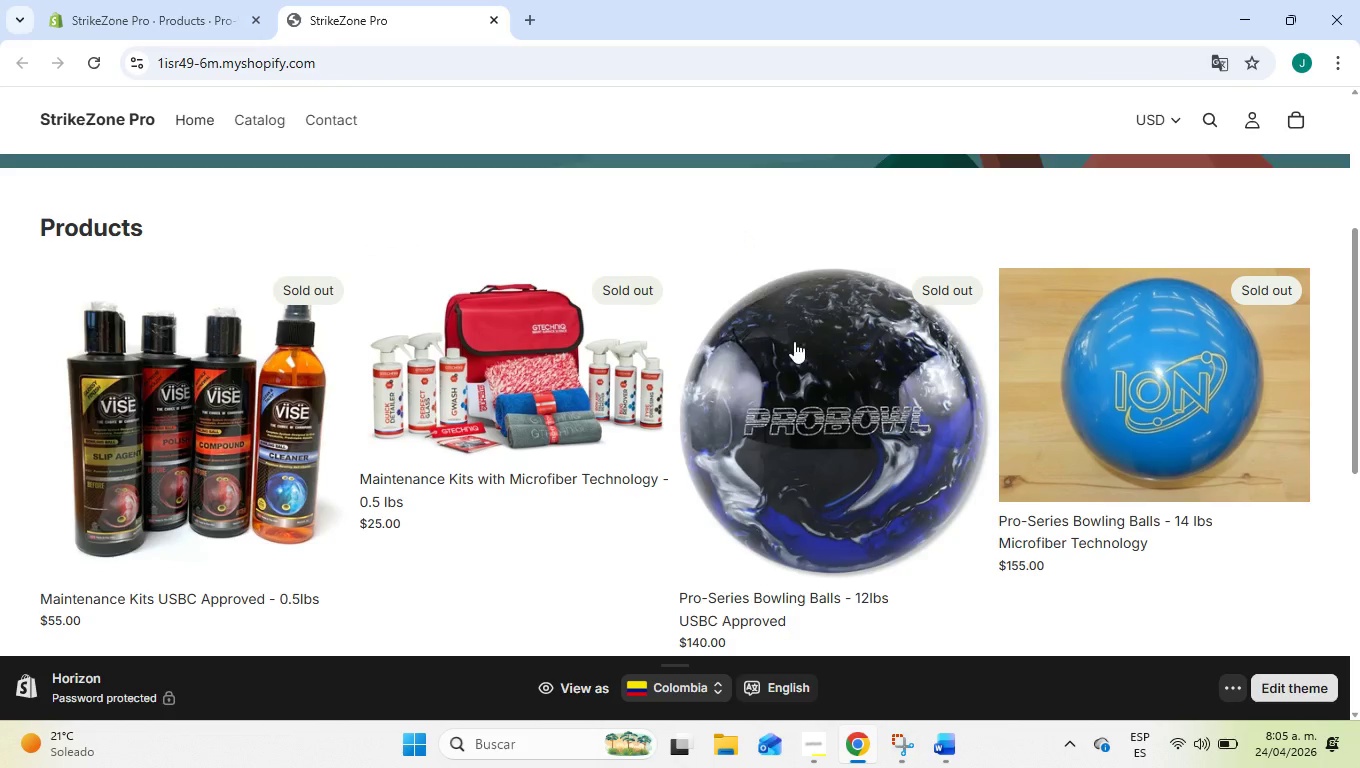 
left_click([810, 386])
 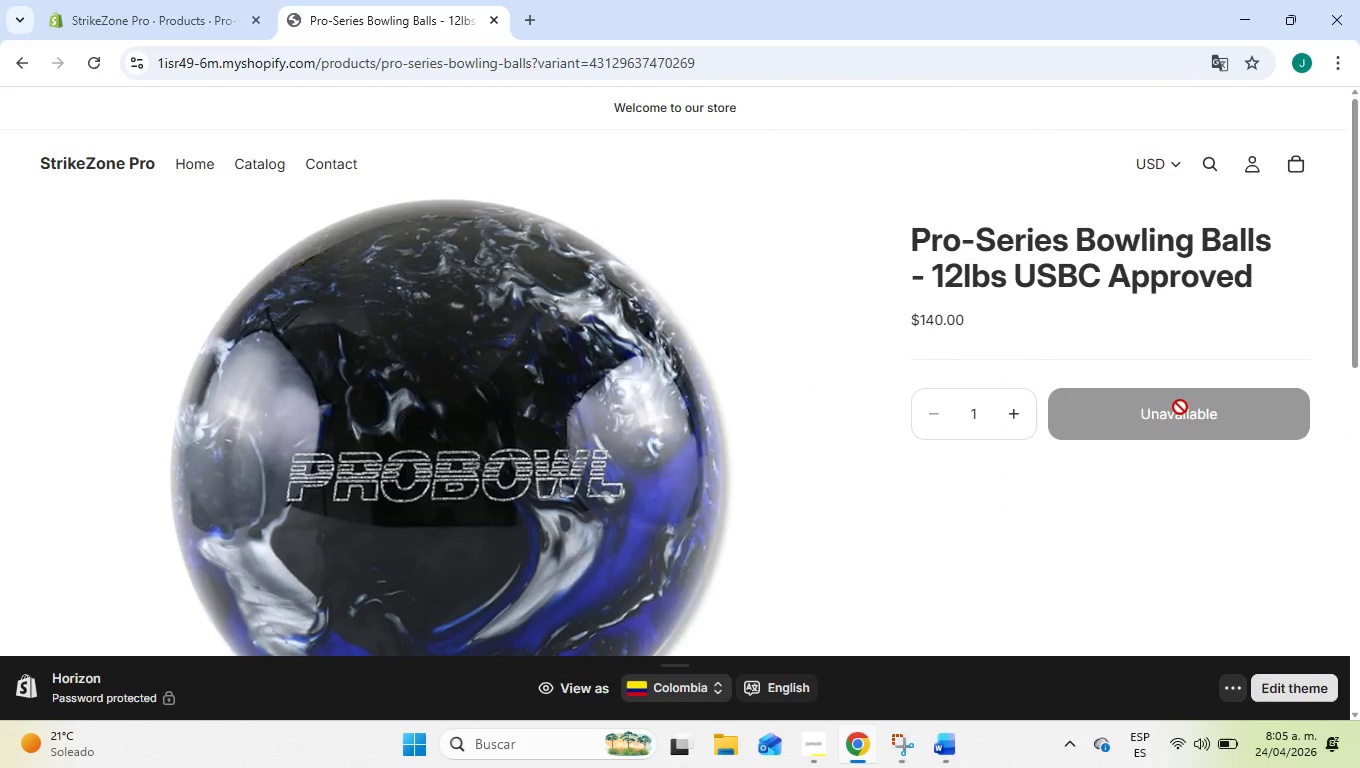 
scroll: coordinate [1019, 368], scroll_direction: down, amount: 4.0
 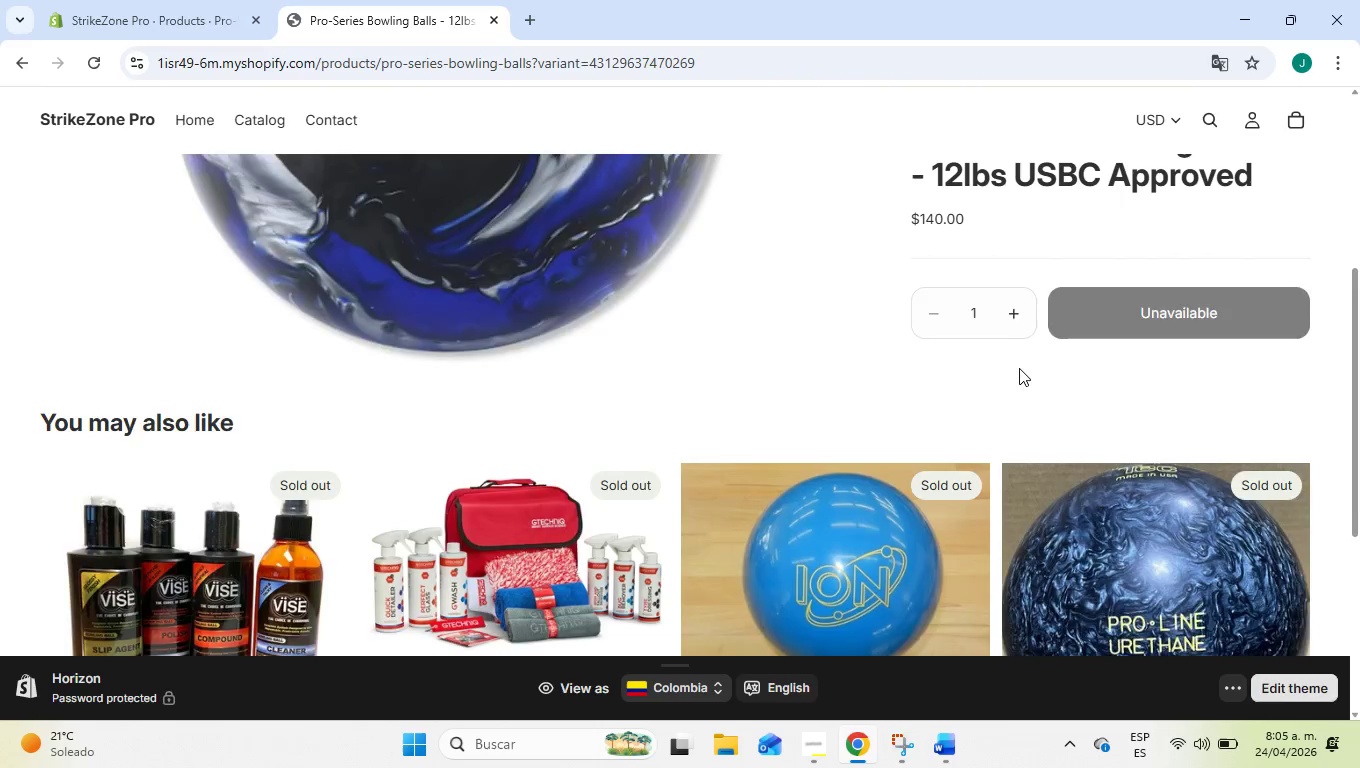 
scroll: coordinate [1019, 368], scroll_direction: up, amount: 4.0
 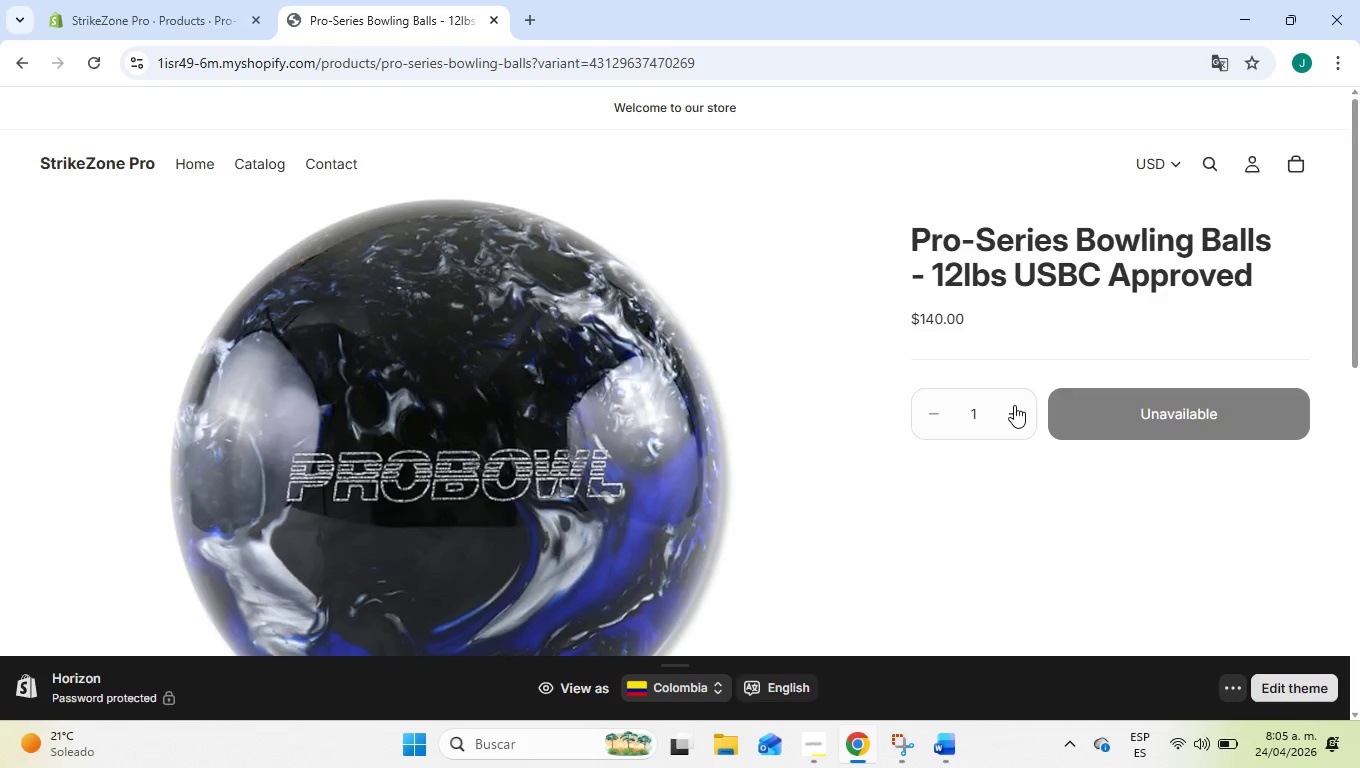 
left_click([1014, 405])
 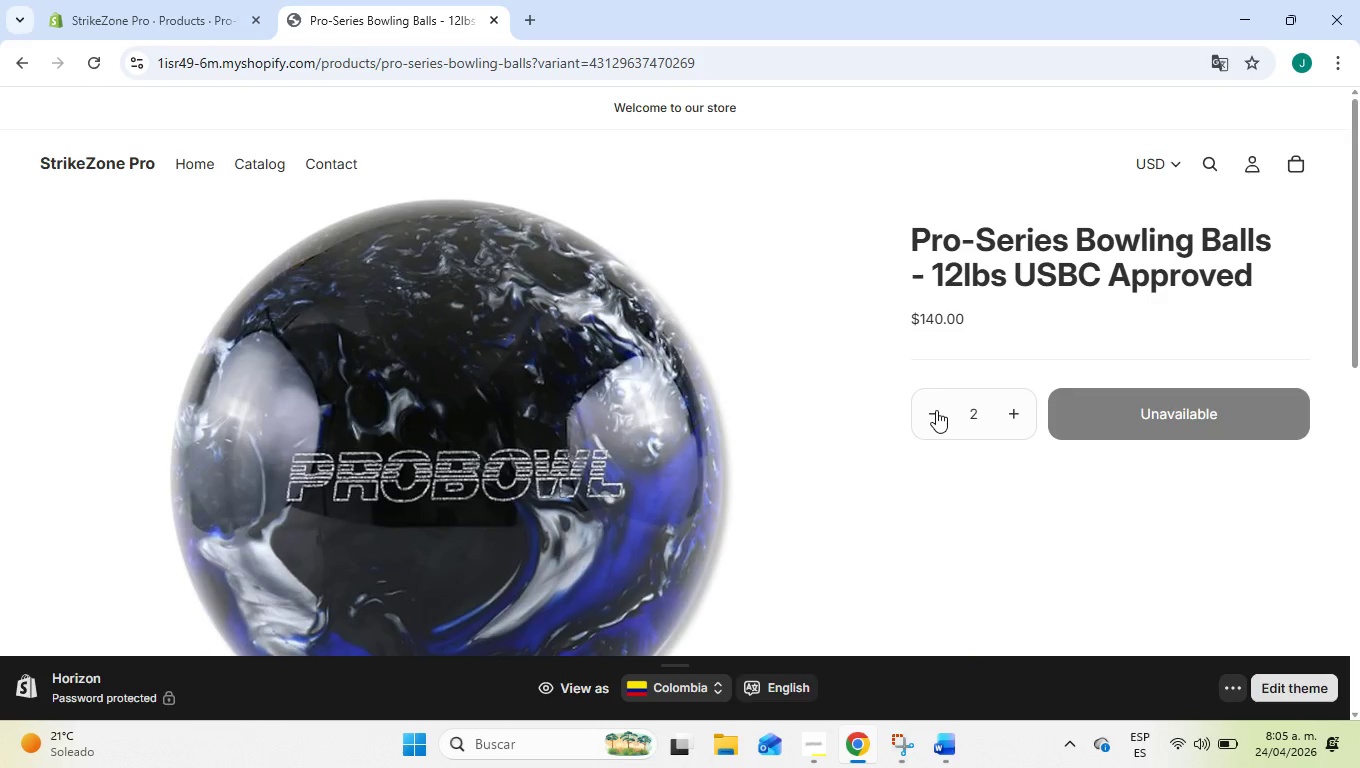 
double_click([936, 410])
 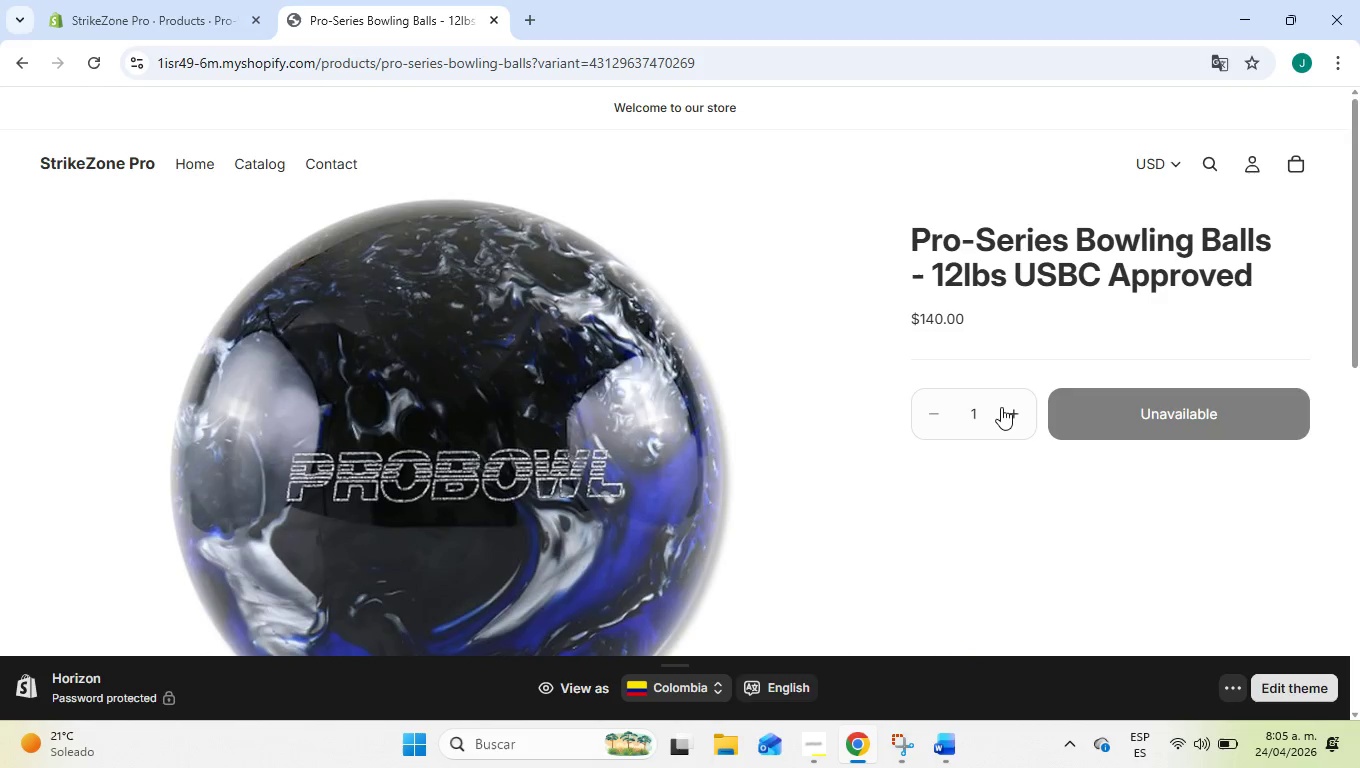 
double_click([1001, 407])
 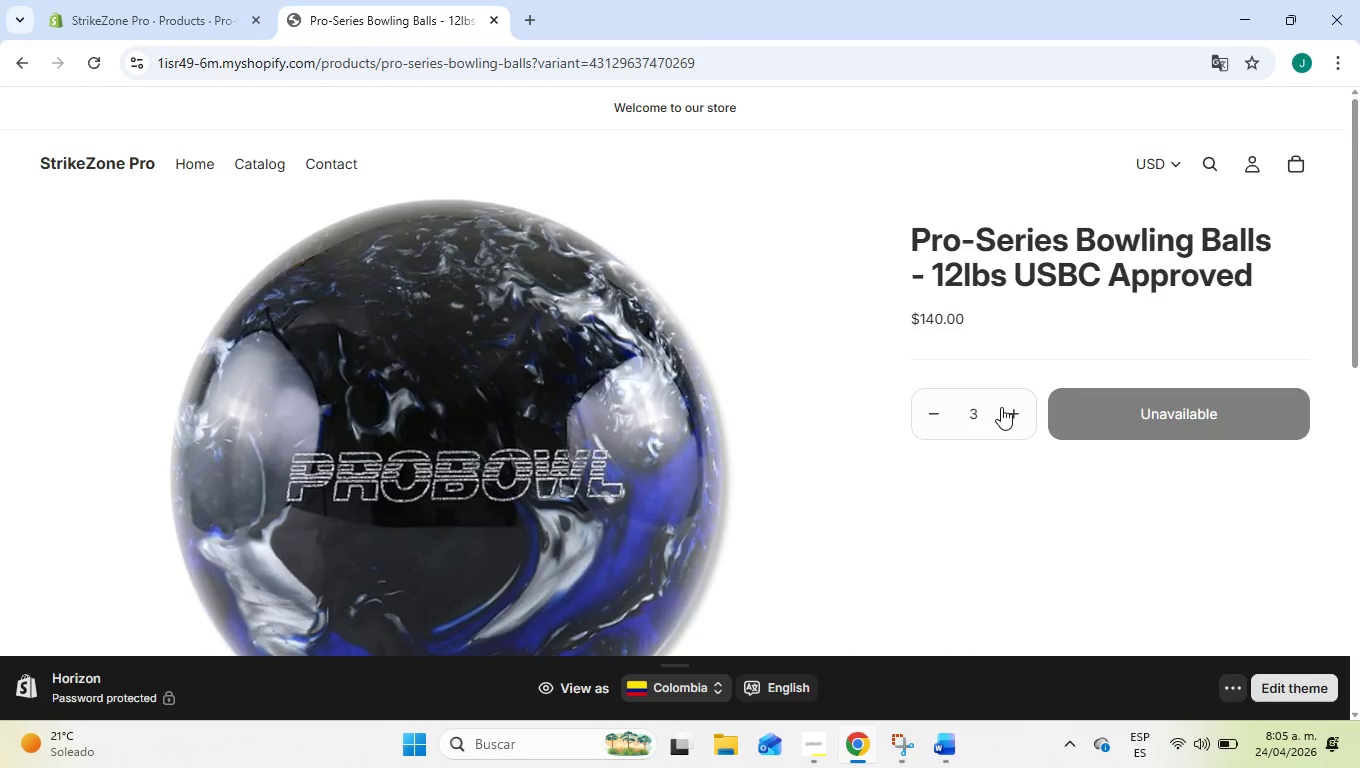 
triple_click([1001, 407])
 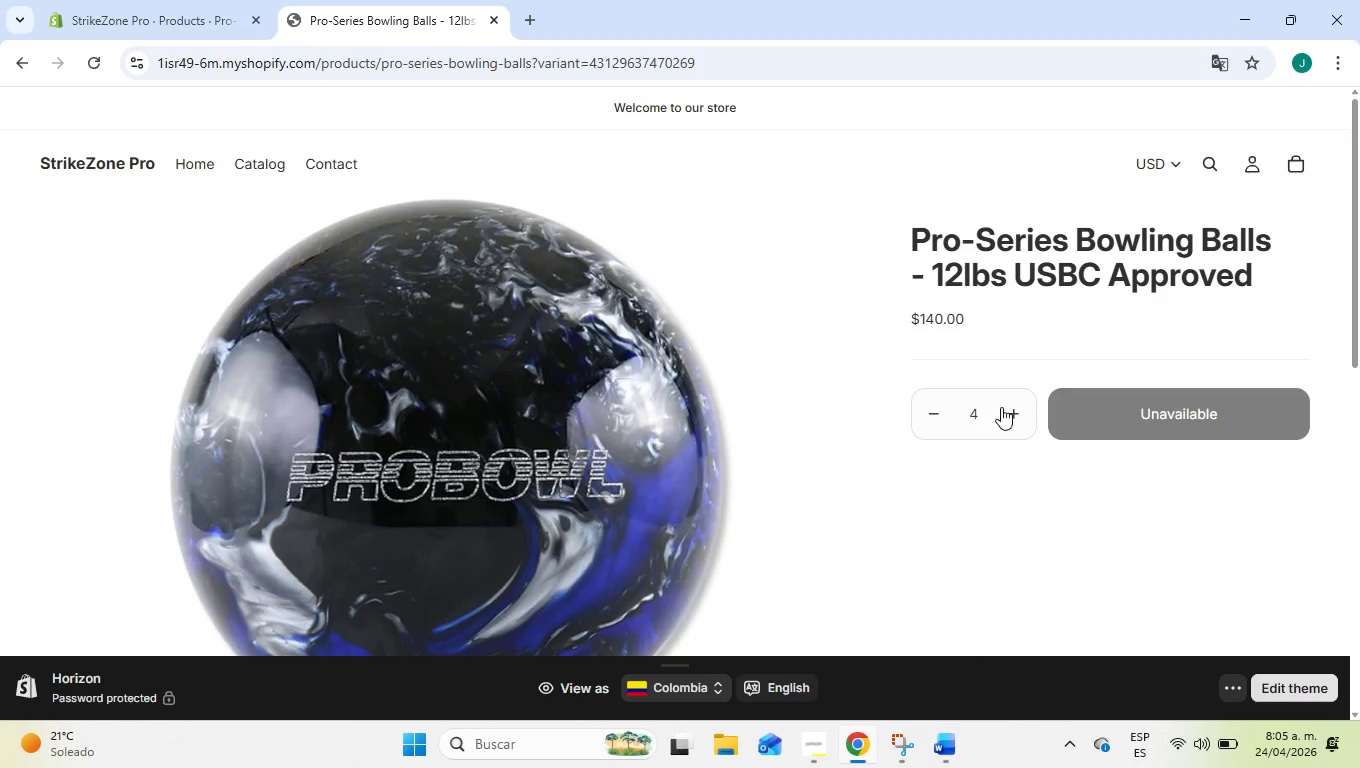 
triple_click([1001, 407])
 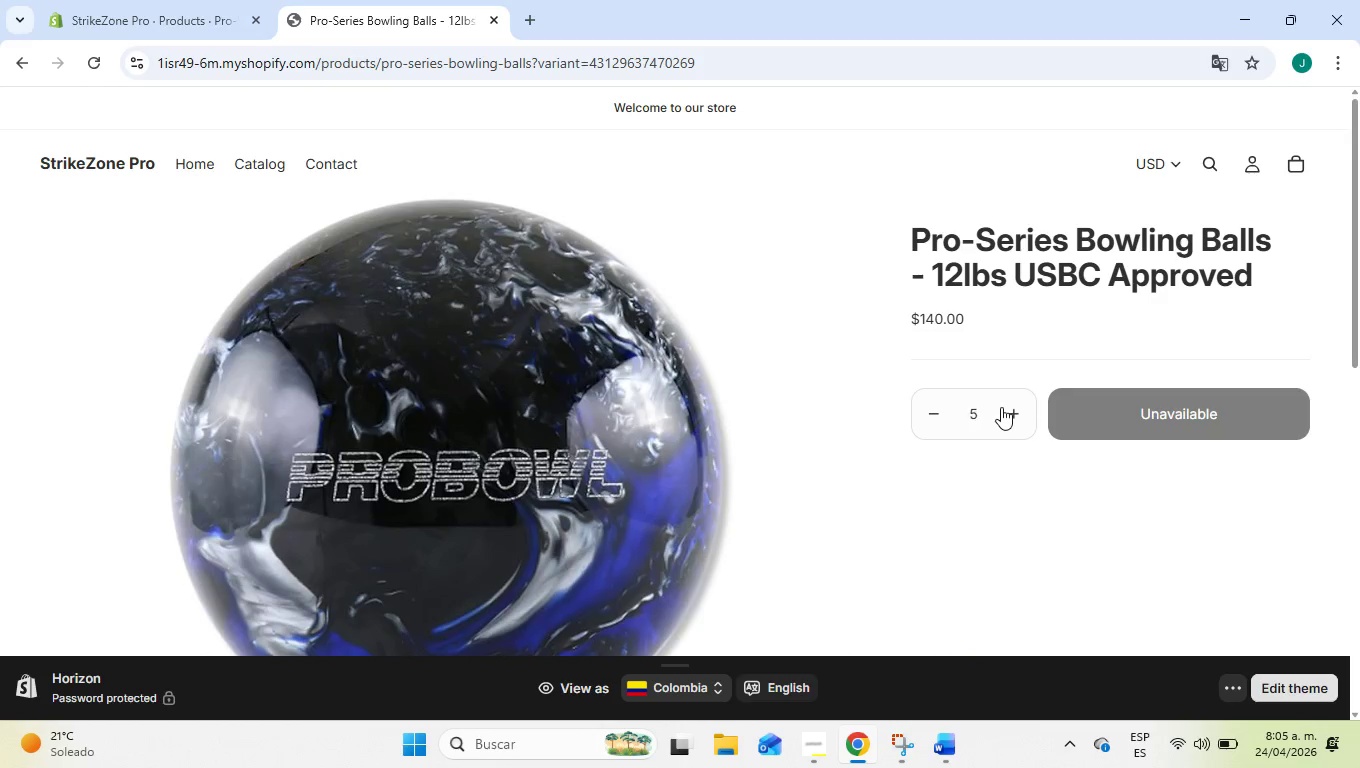 
triple_click([1001, 407])
 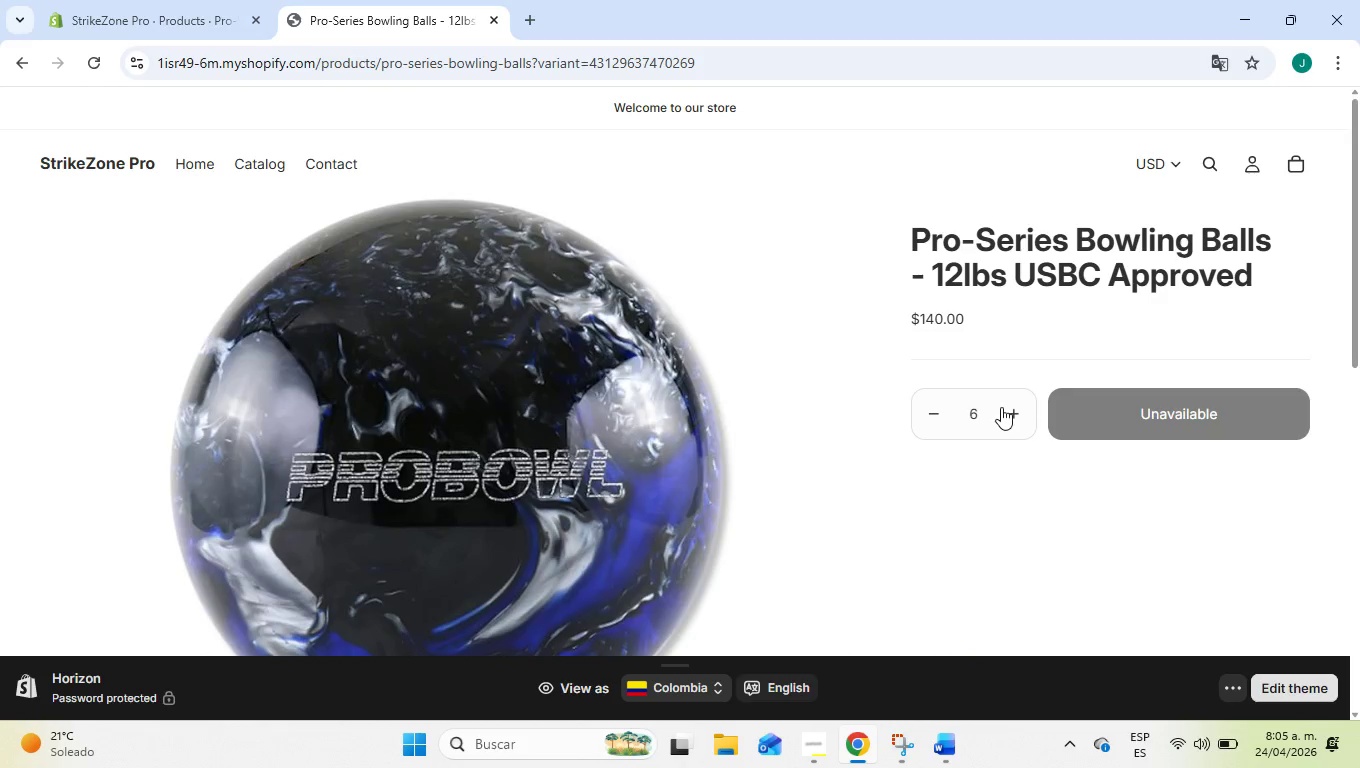 
triple_click([1001, 407])
 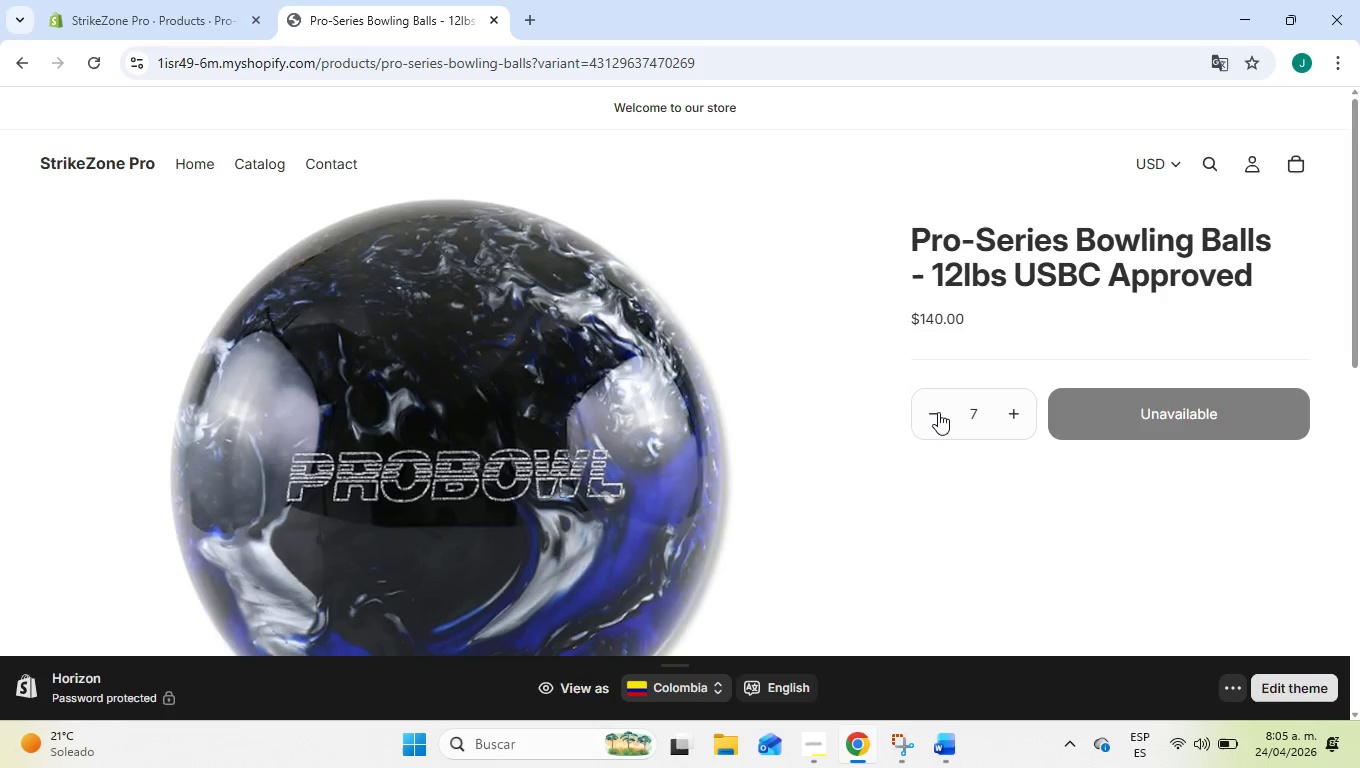 
double_click([938, 412])
 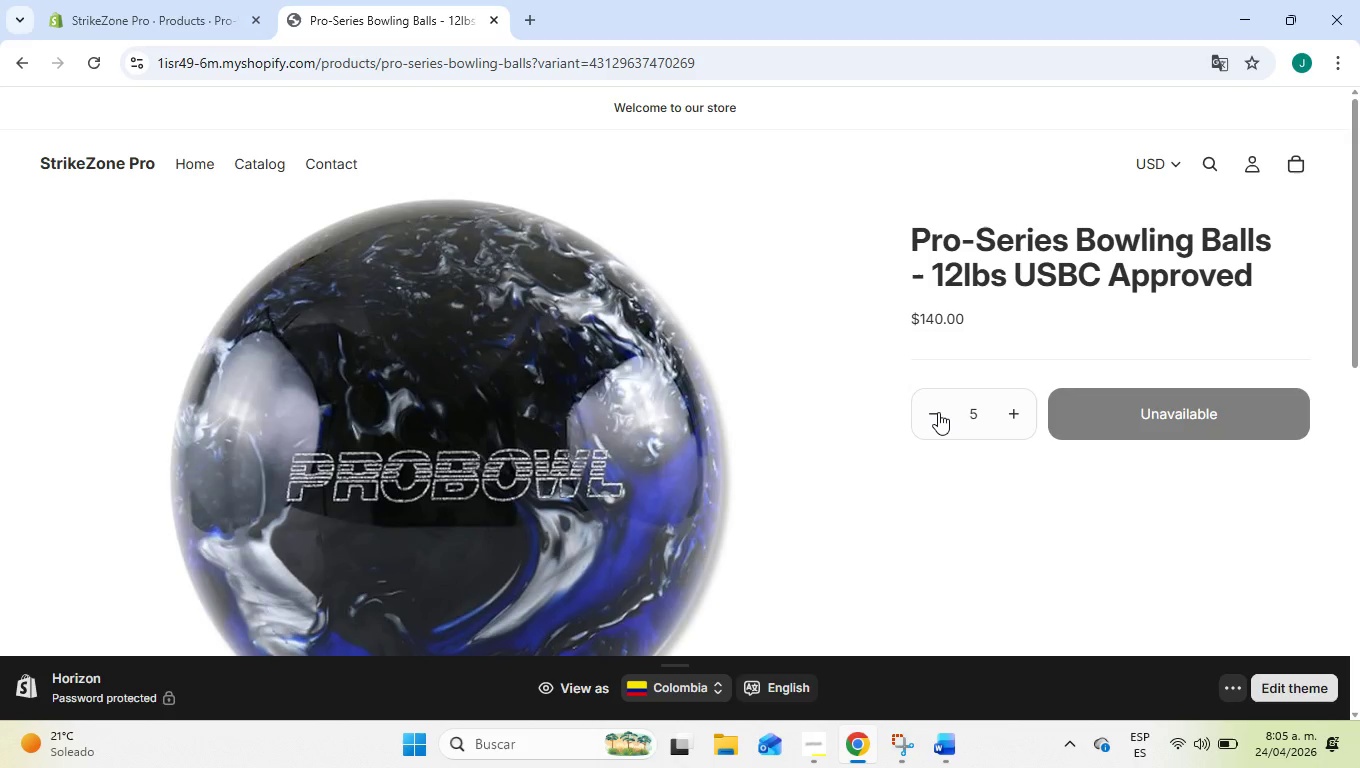 
triple_click([938, 412])
 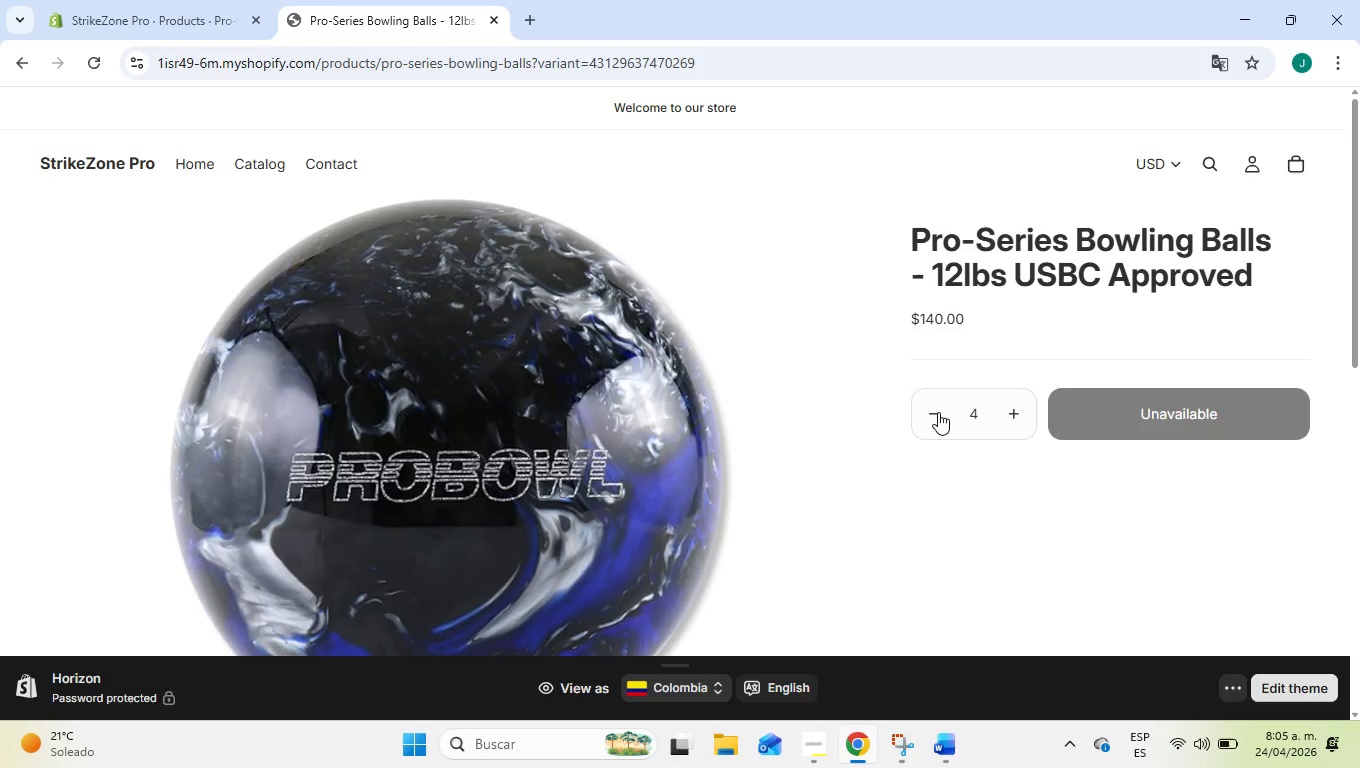 
triple_click([938, 412])
 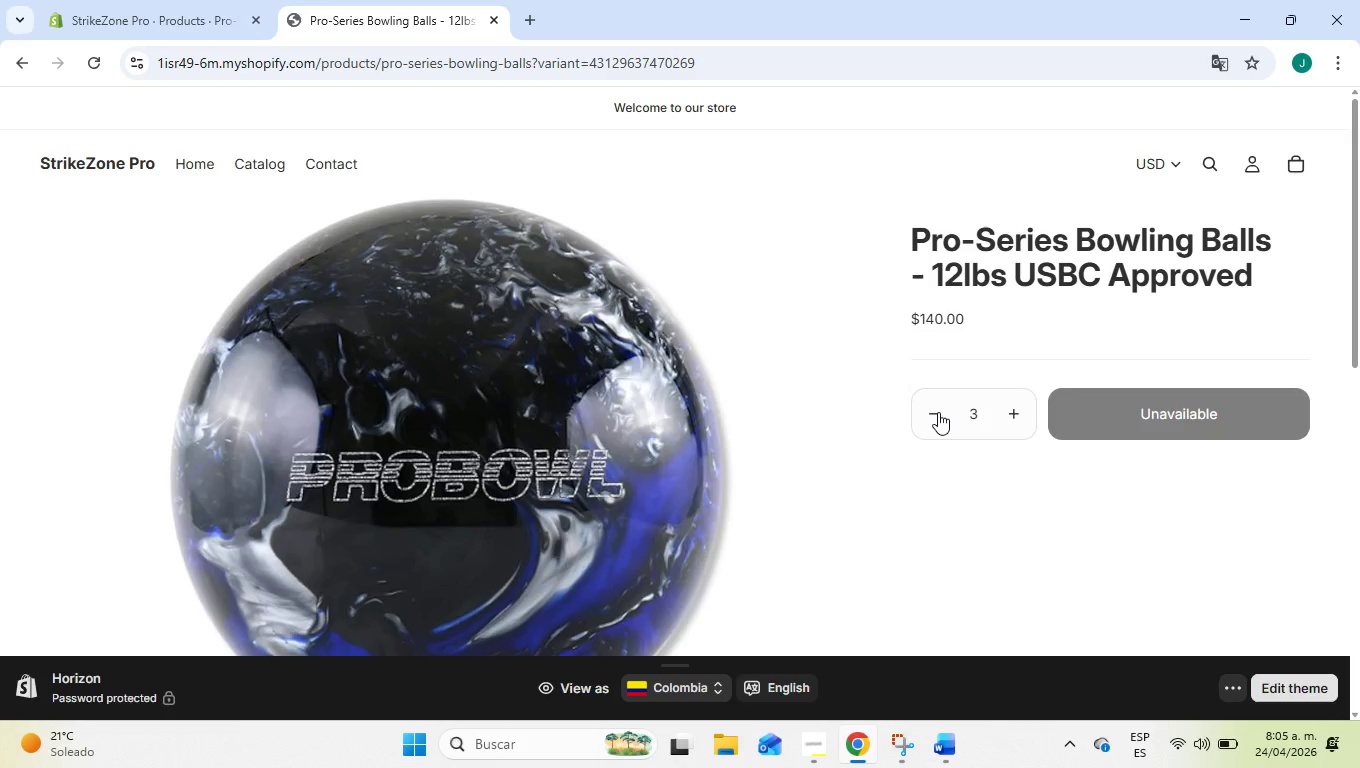 
triple_click([938, 412])
 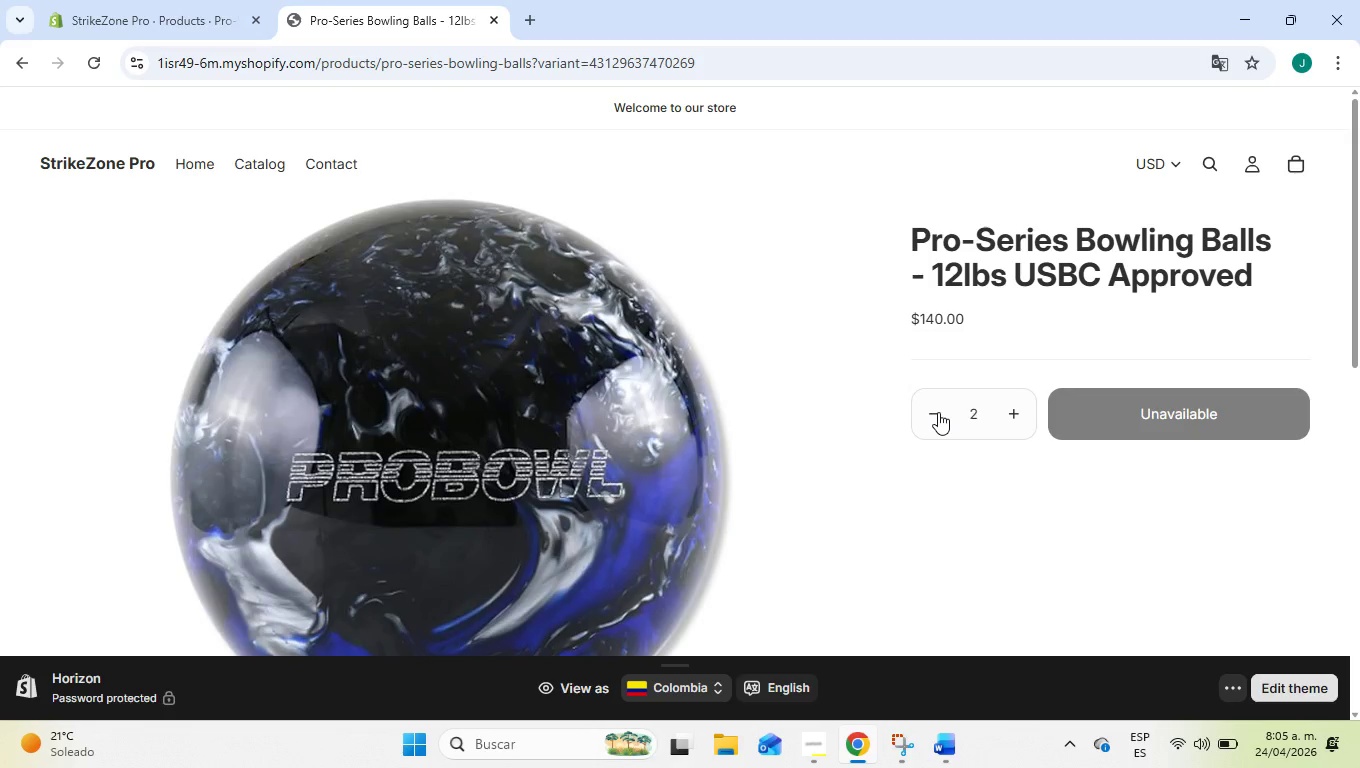 
triple_click([938, 412])
 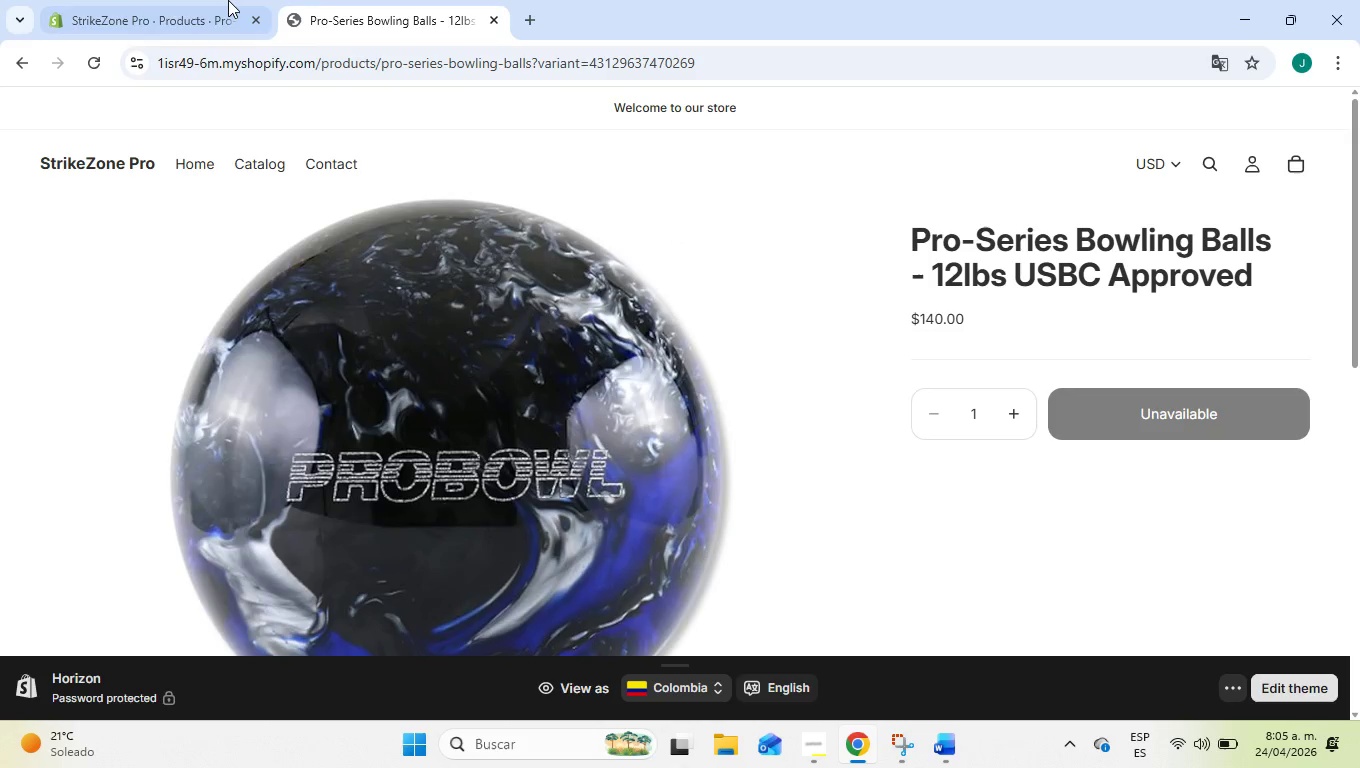 
left_click([228, 0])
 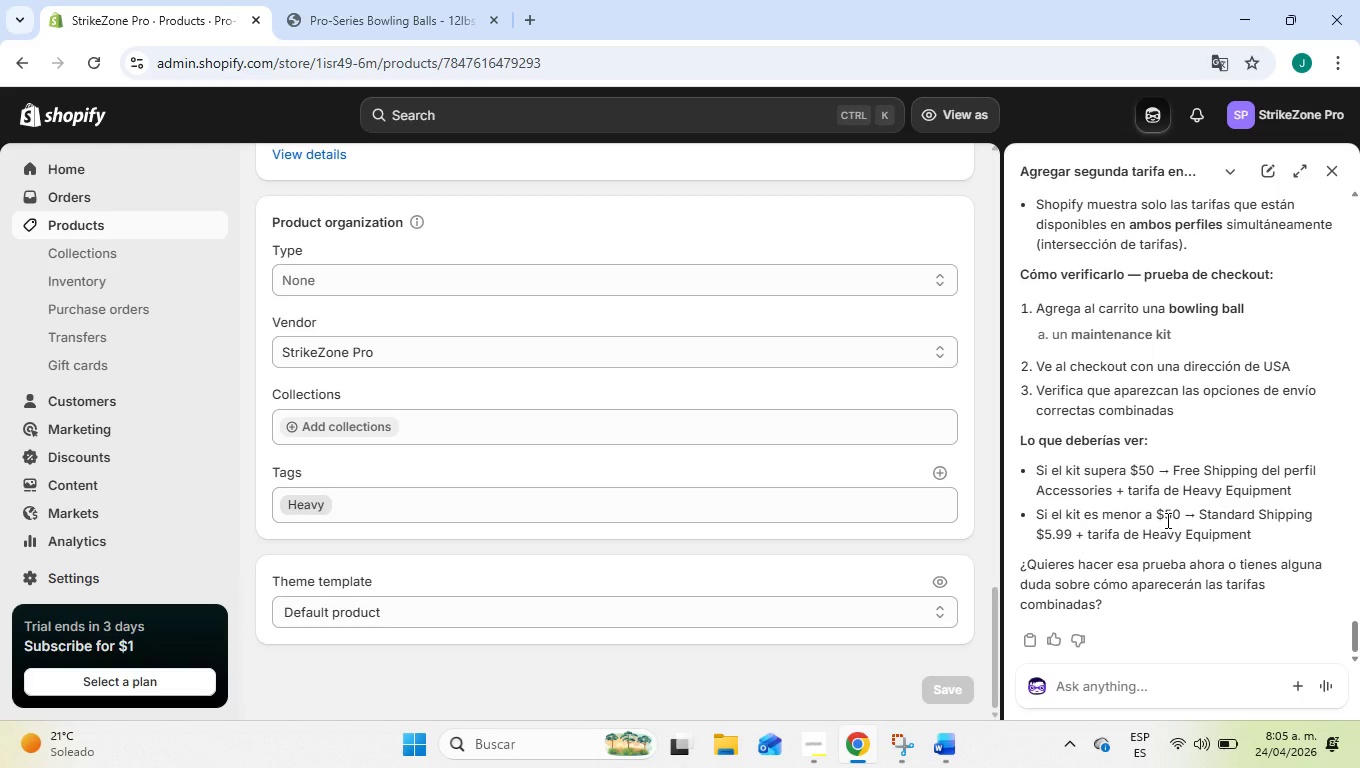 
wait(16.27)
 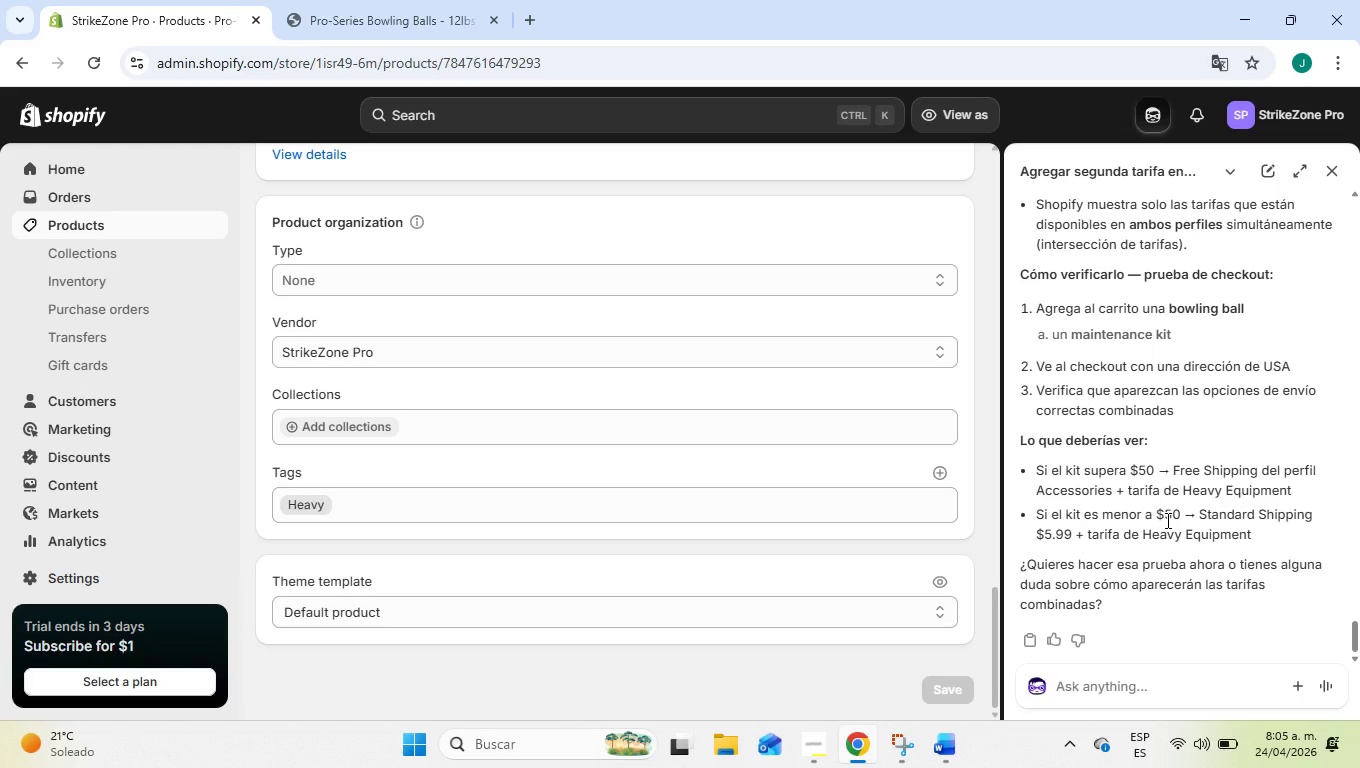 
left_click([299, 0])
 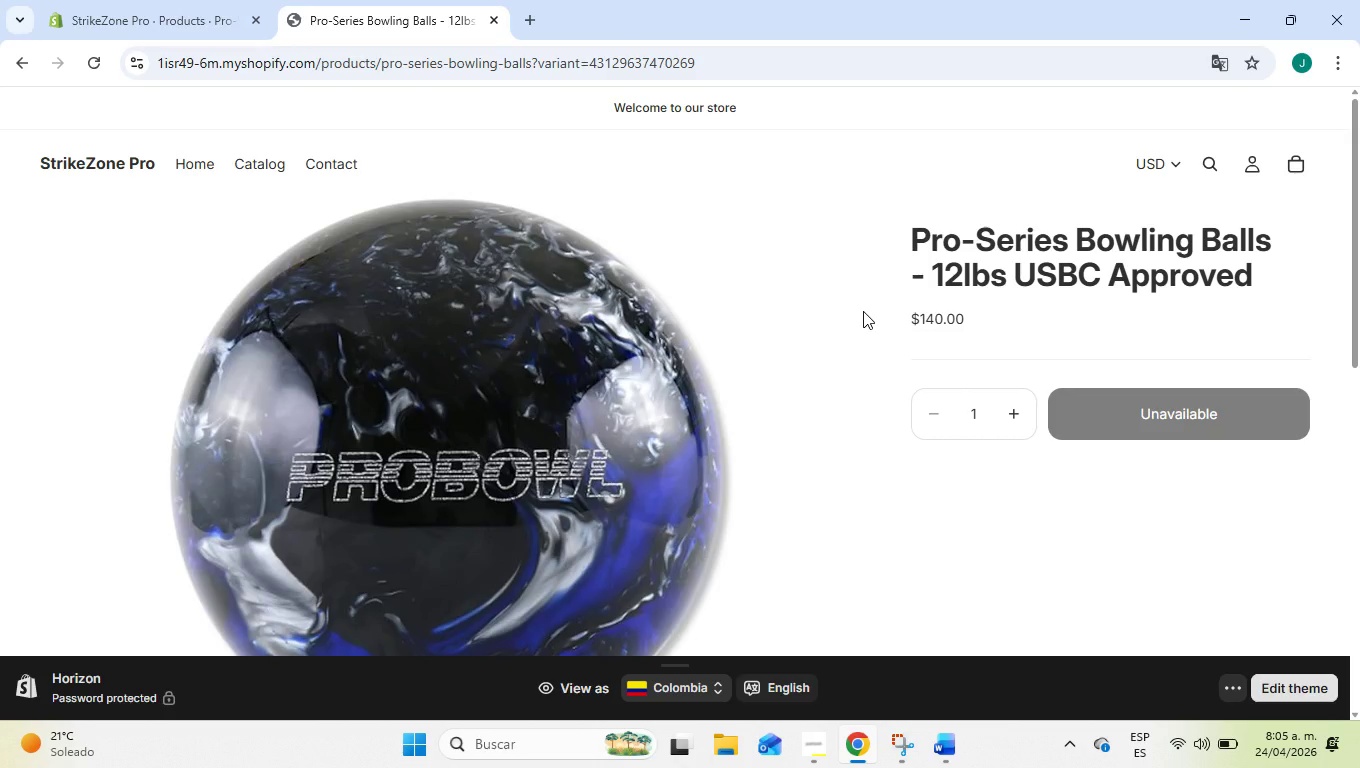 
left_click([142, 0])
 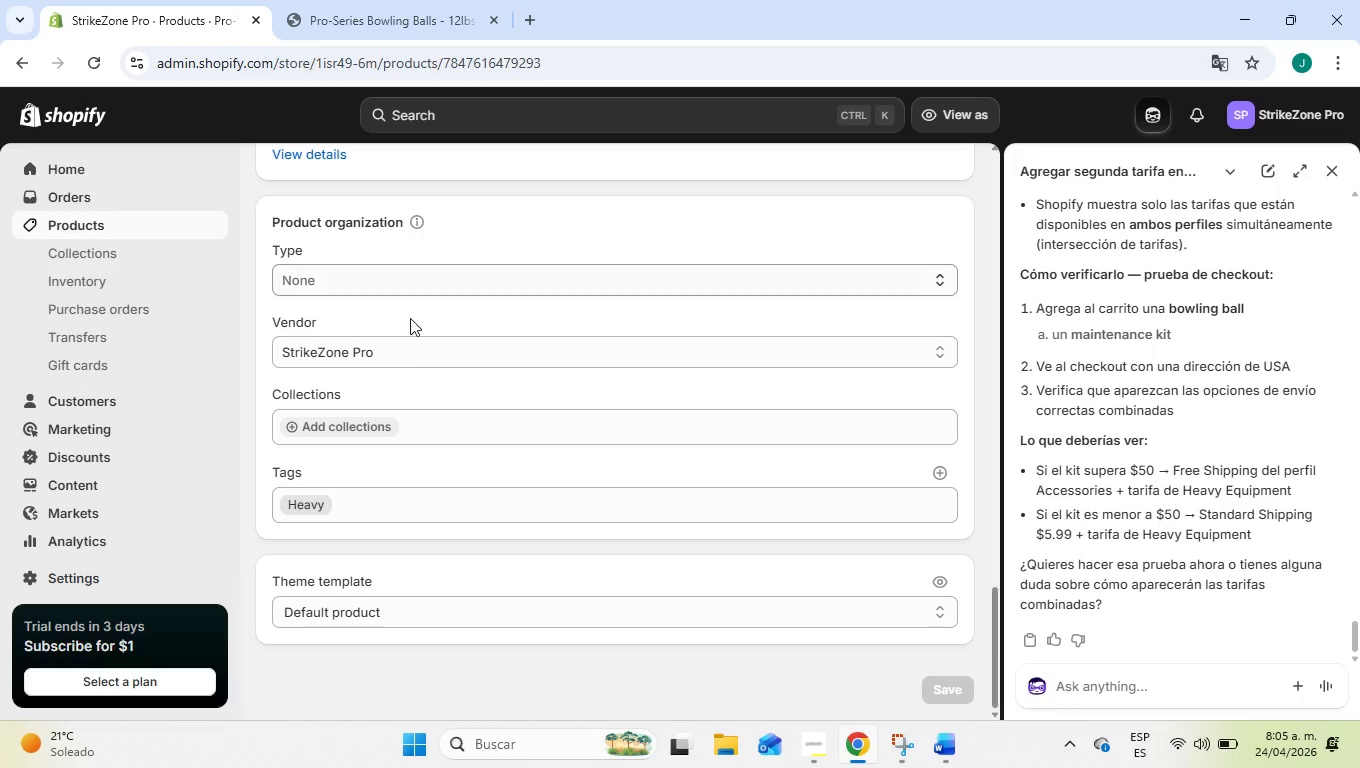 
scroll: coordinate [397, 383], scroll_direction: up, amount: 11.0
 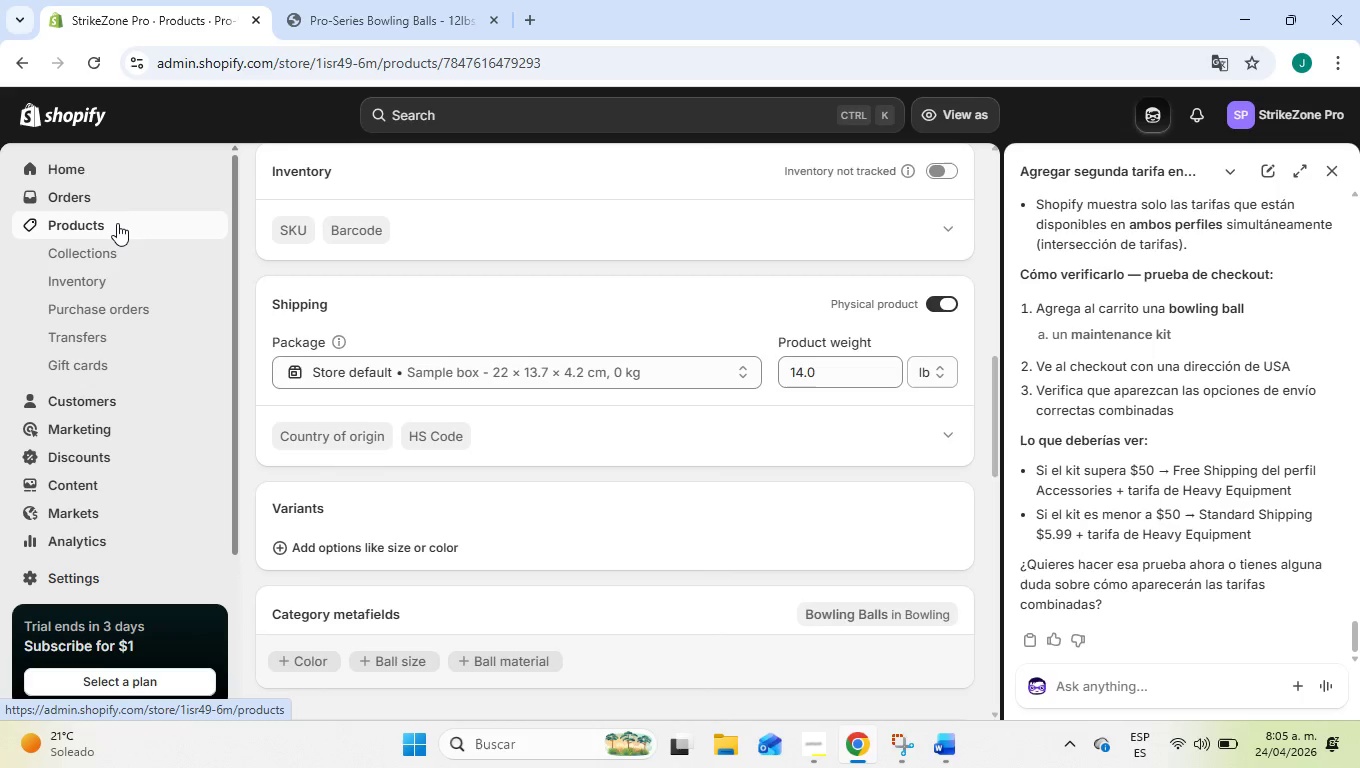 
double_click([117, 223])
 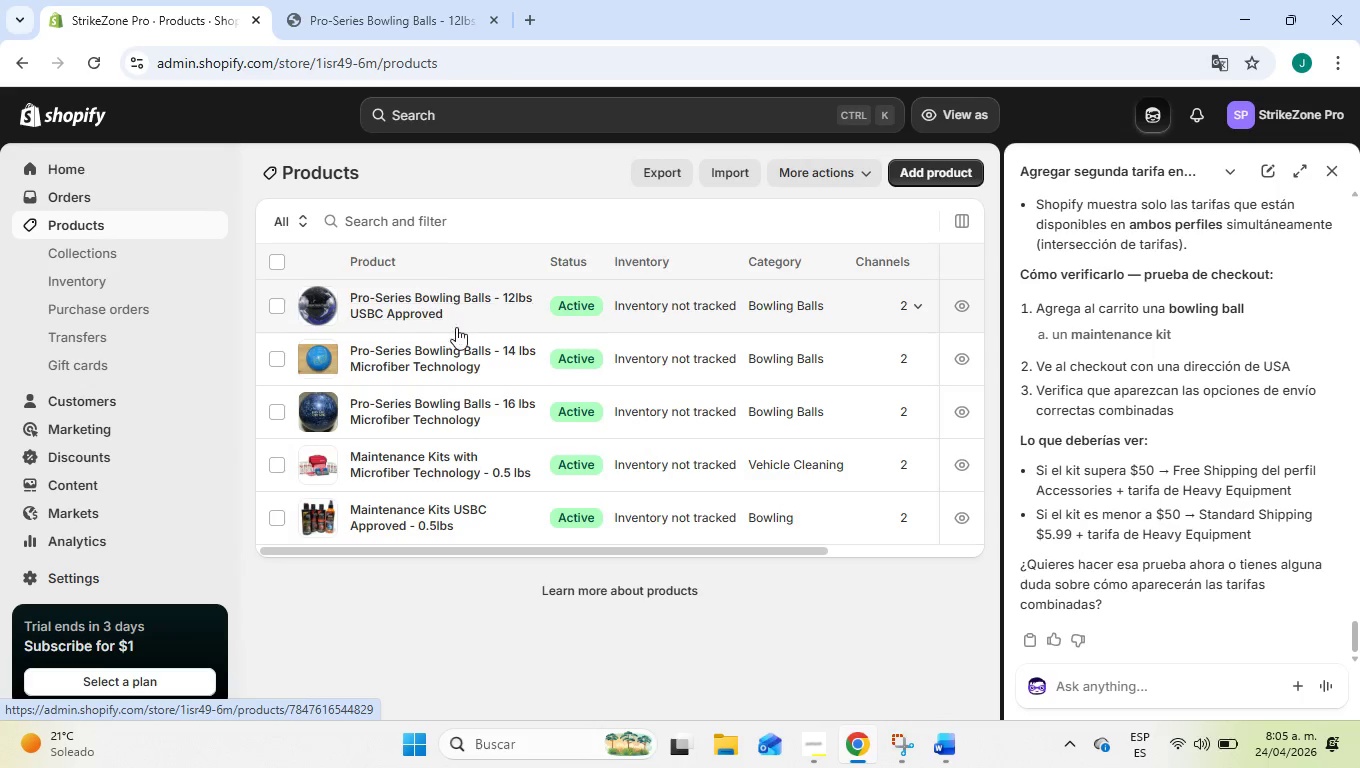 
left_click([355, 0])
 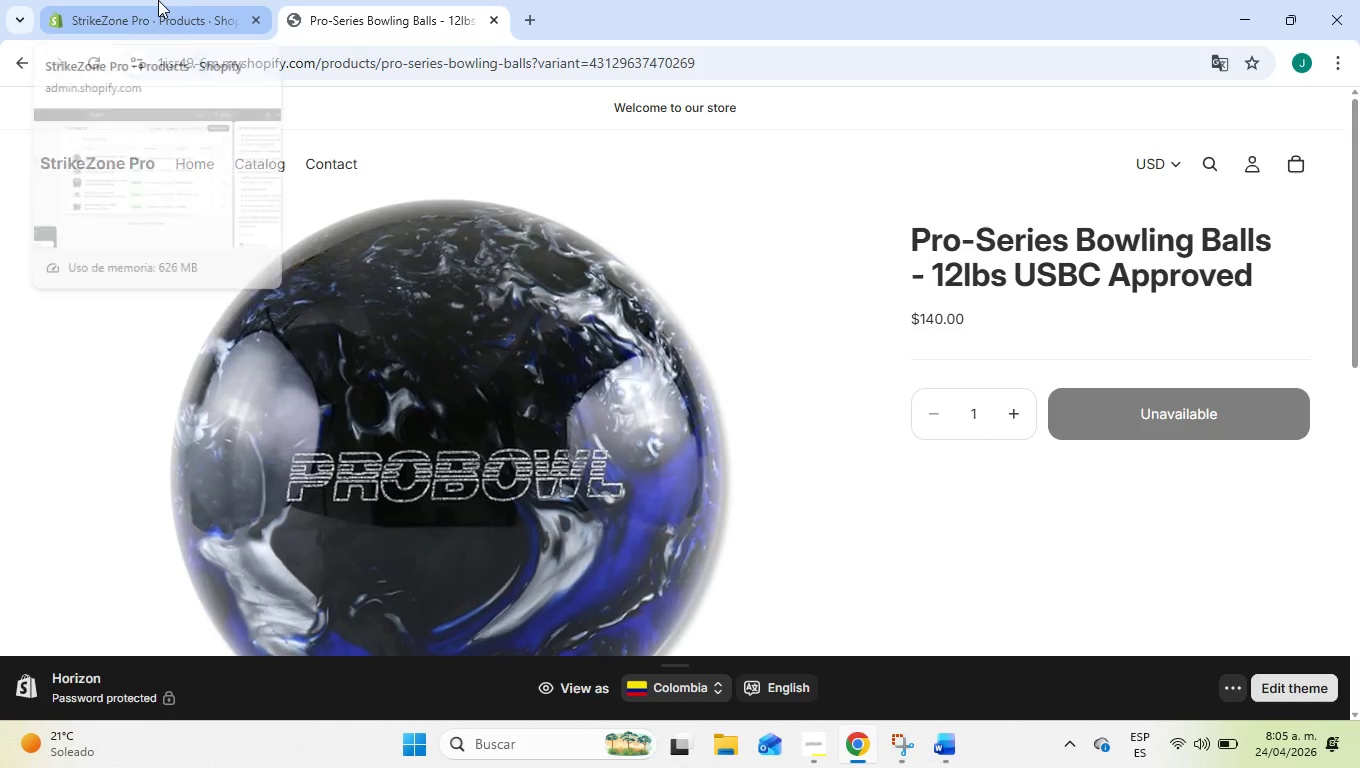 
left_click([158, 0])
 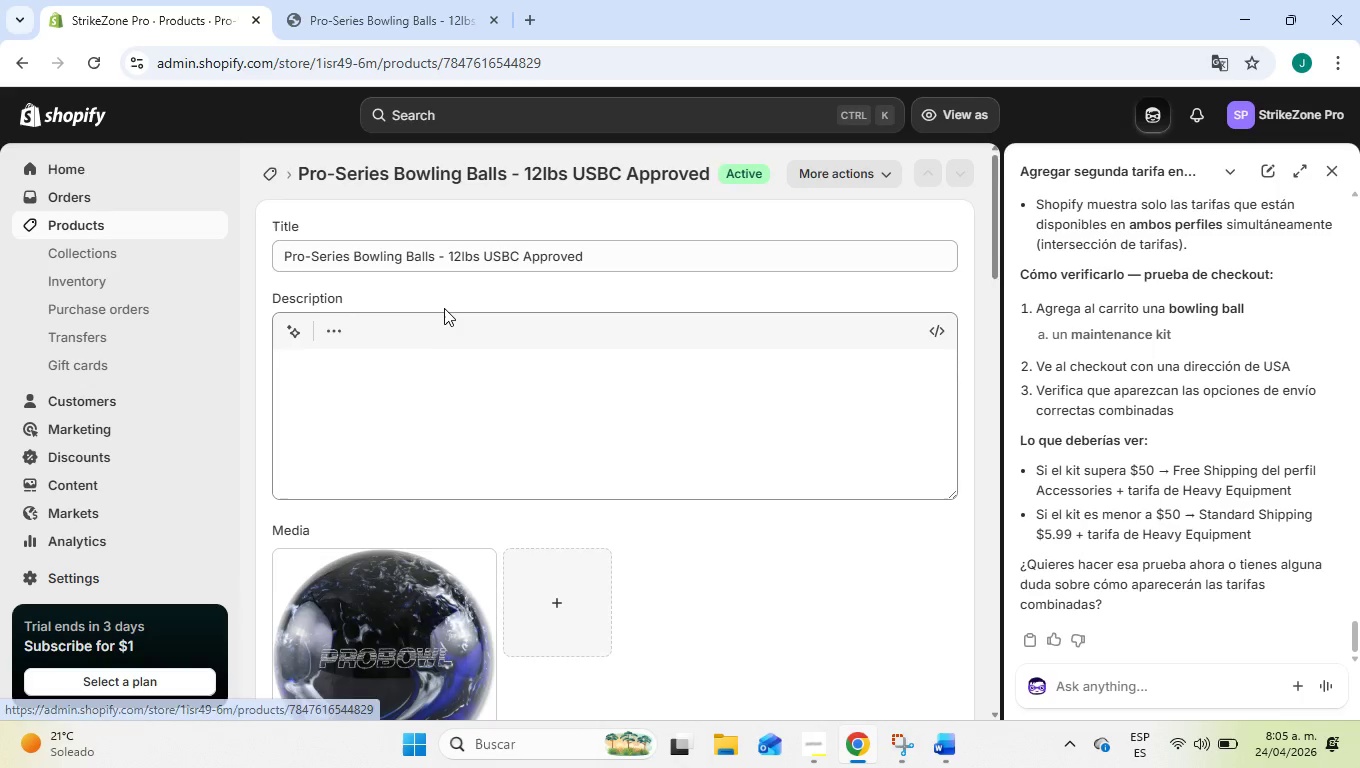 
scroll: coordinate [772, 532], scroll_direction: down, amount: 8.0
 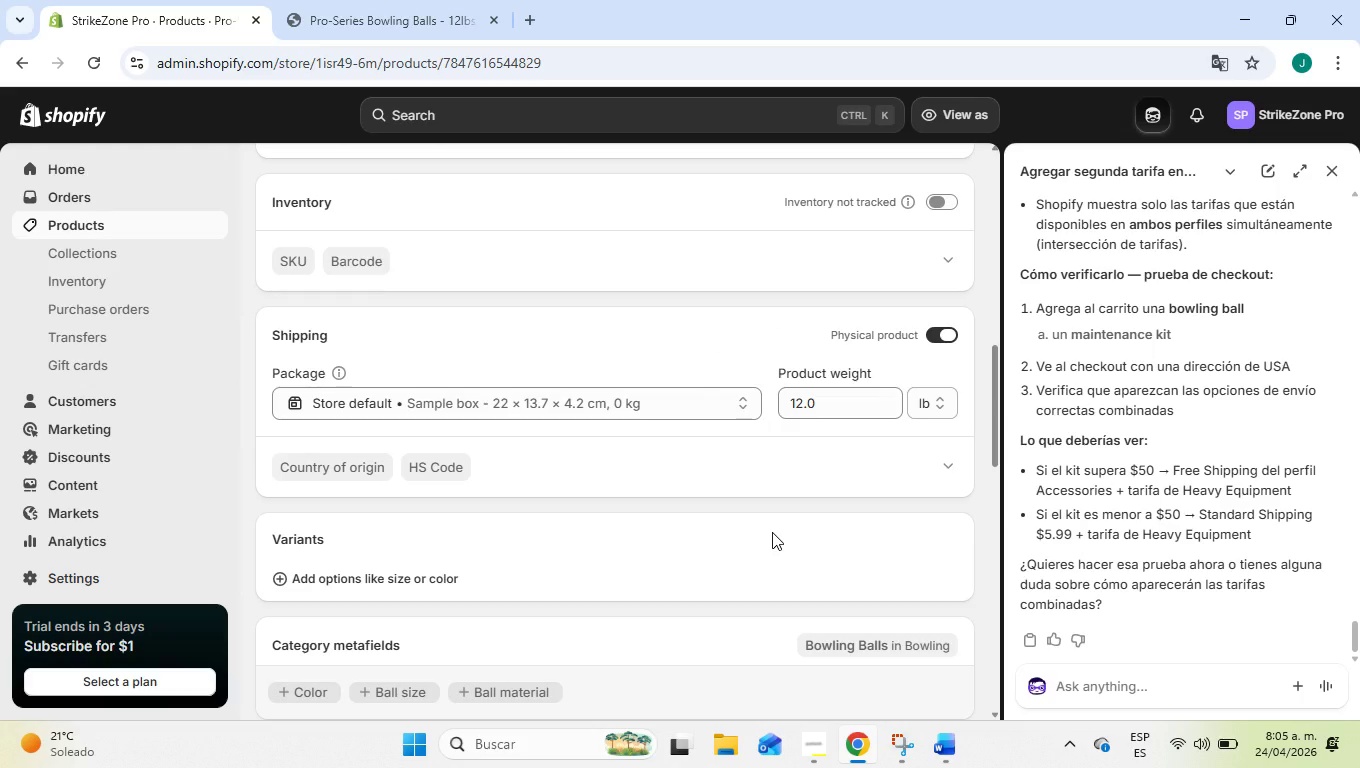 
scroll: coordinate [772, 532], scroll_direction: up, amount: 1.0
 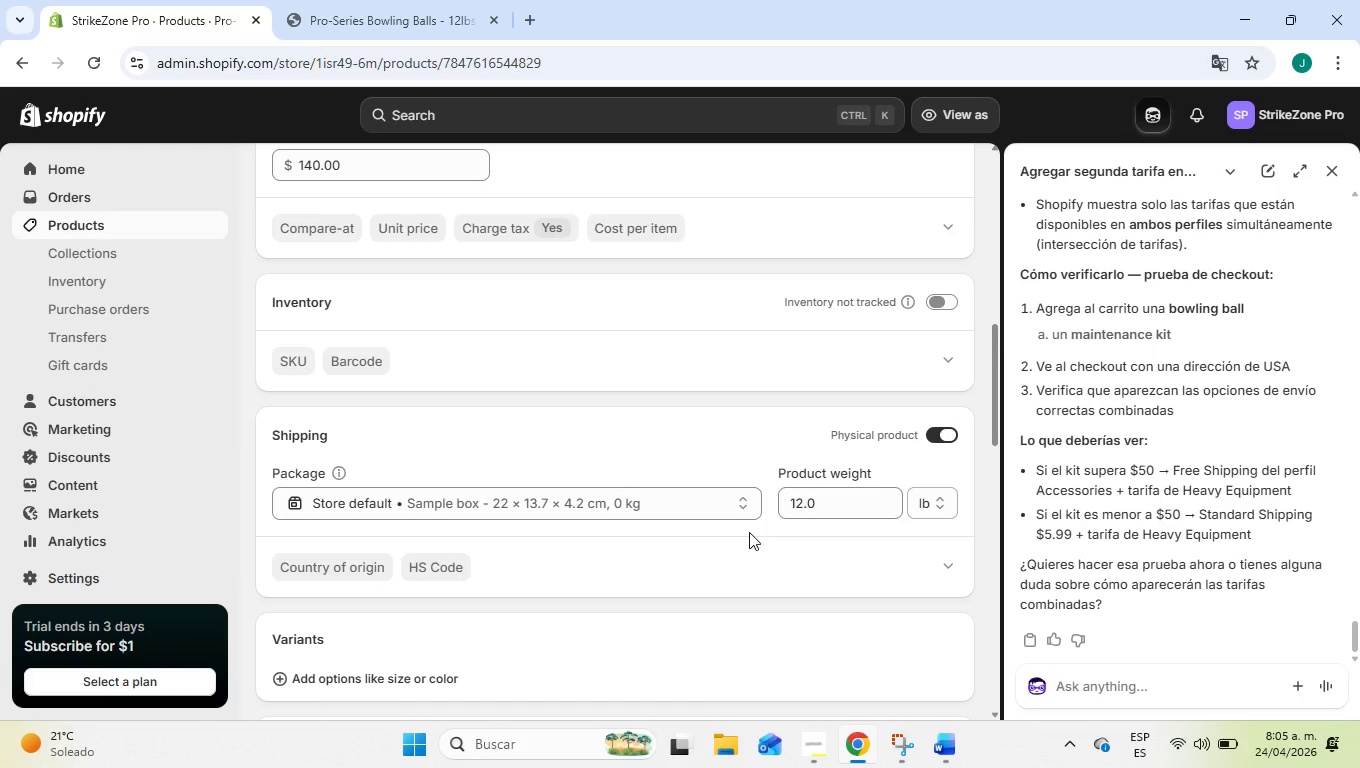 
left_click([537, 499])
 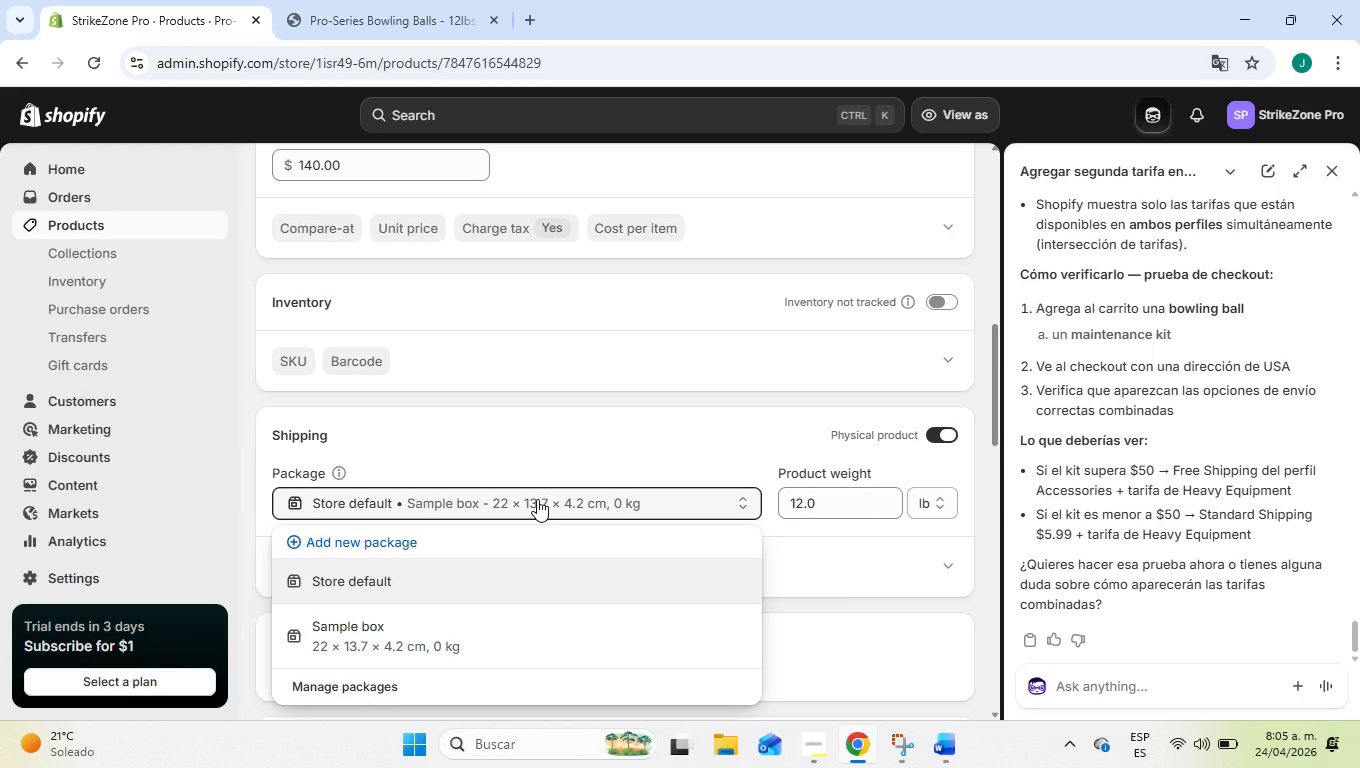 
left_click([537, 499])
 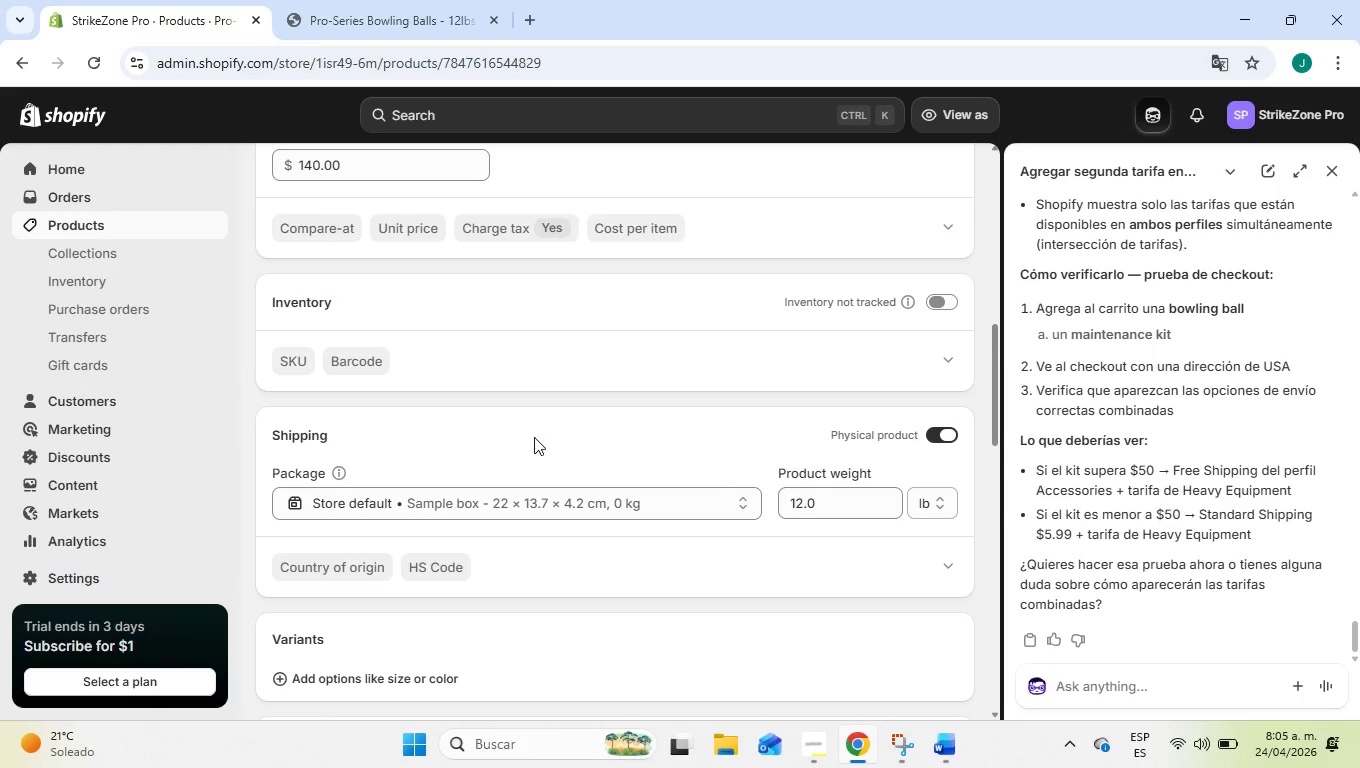 
left_click([534, 436])
 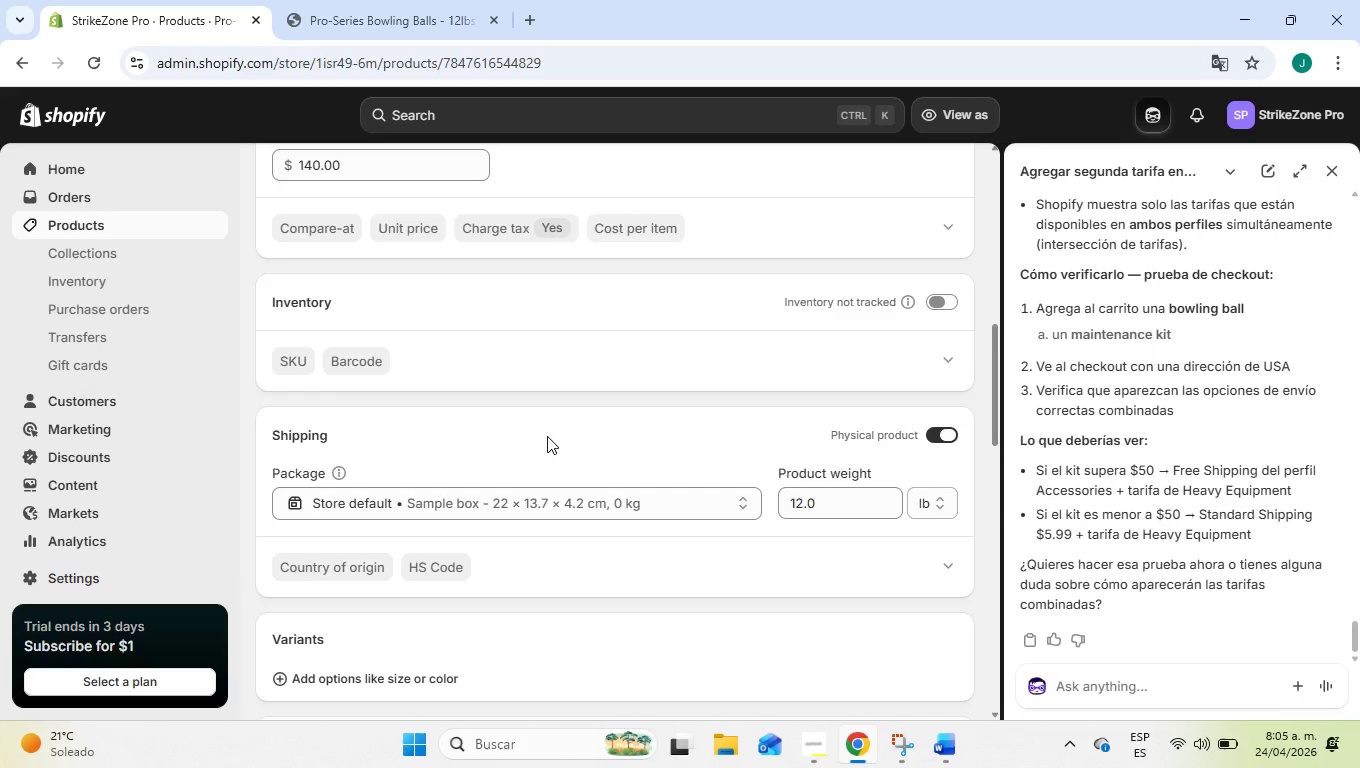 
scroll: coordinate [661, 468], scroll_direction: down, amount: 13.0
 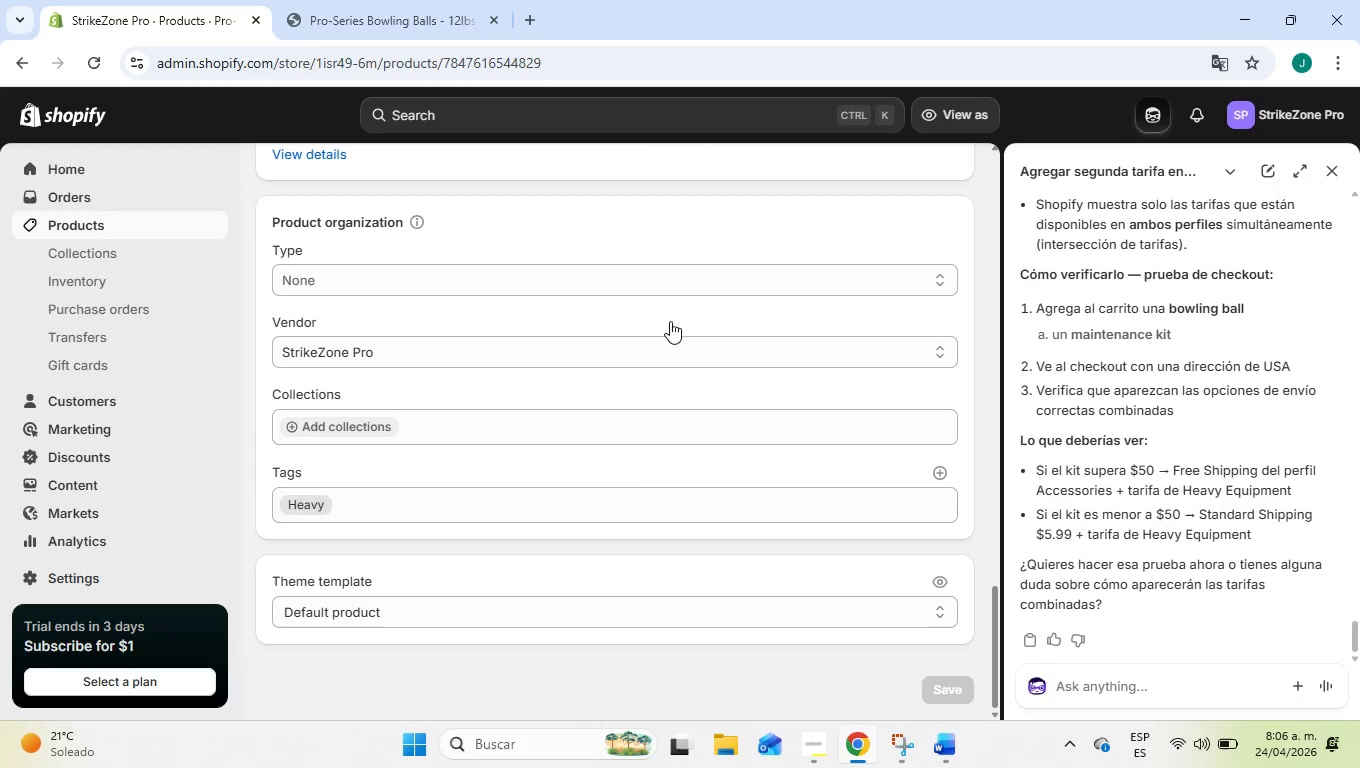 
left_click([699, 289])
 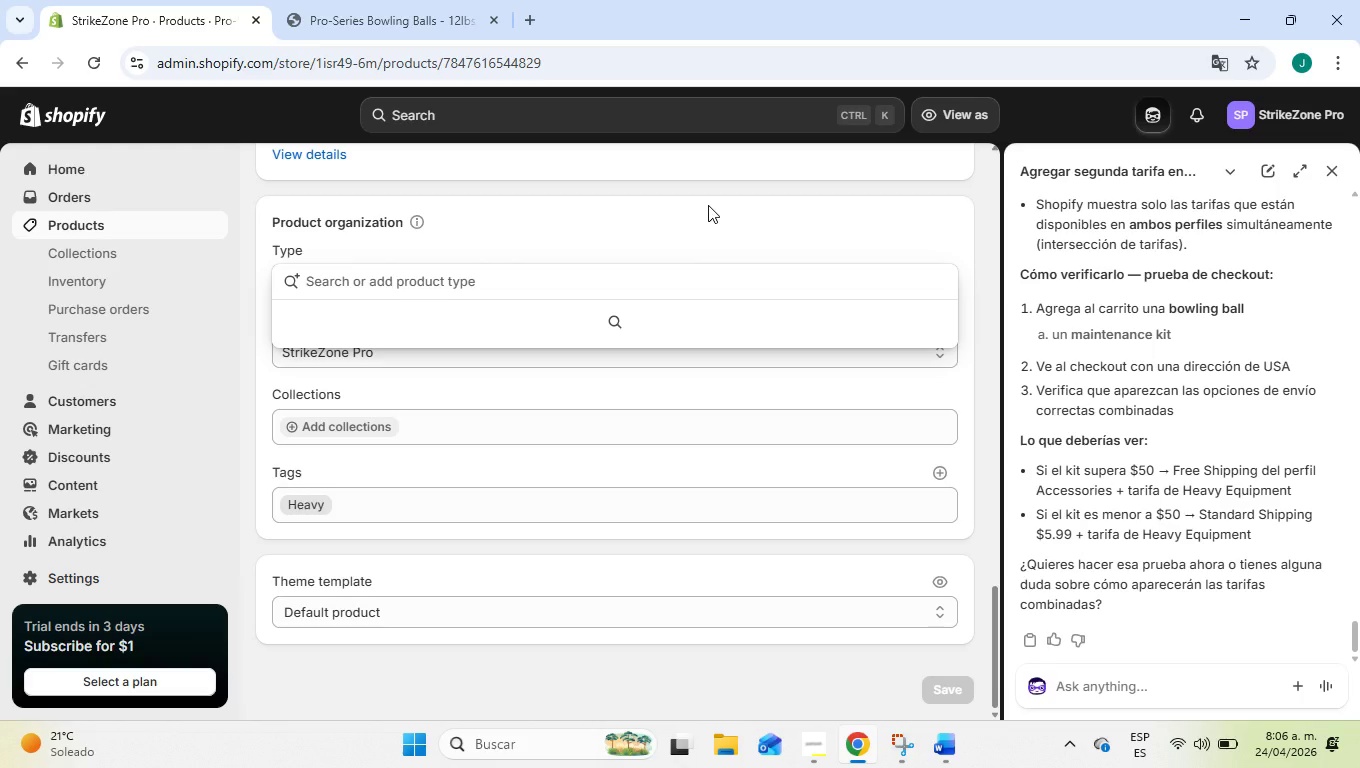 
left_click([708, 216])
 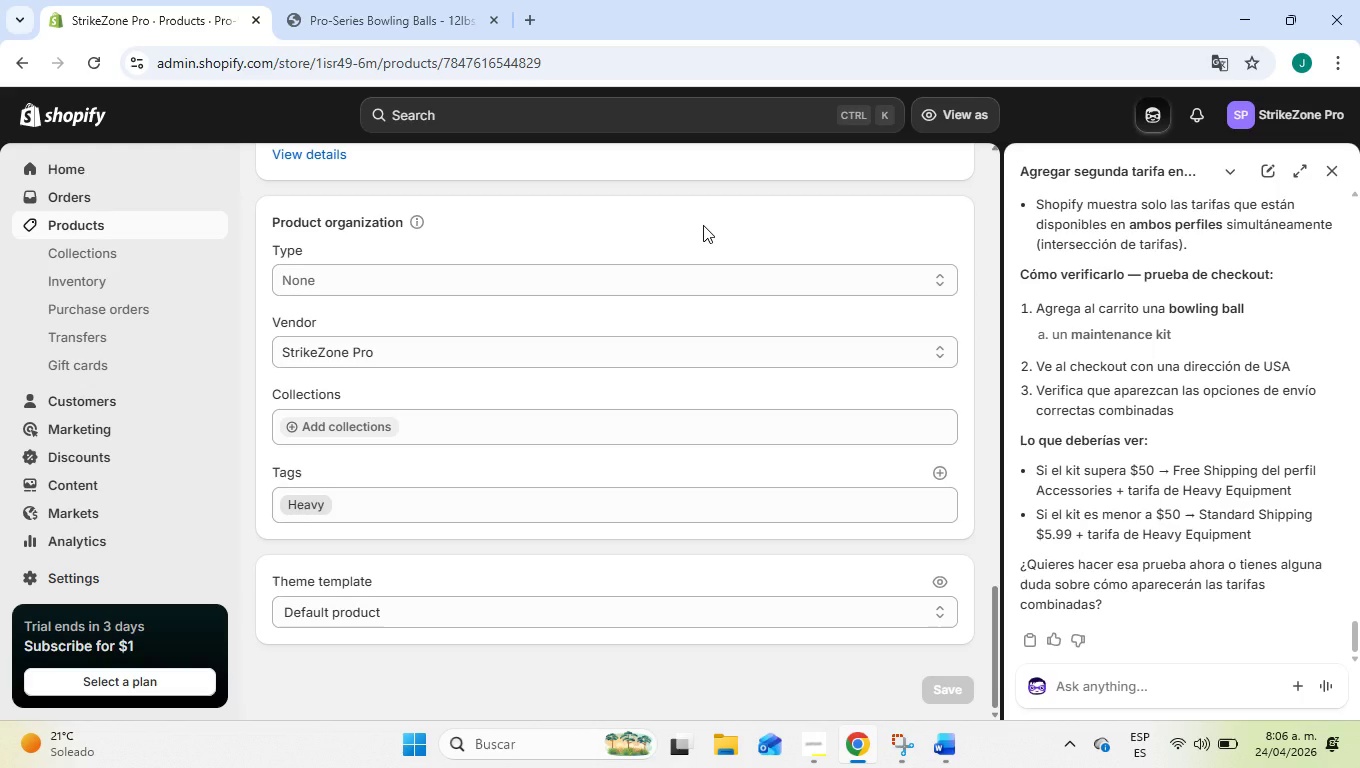 
scroll: coordinate [748, 448], scroll_direction: up, amount: 13.0
 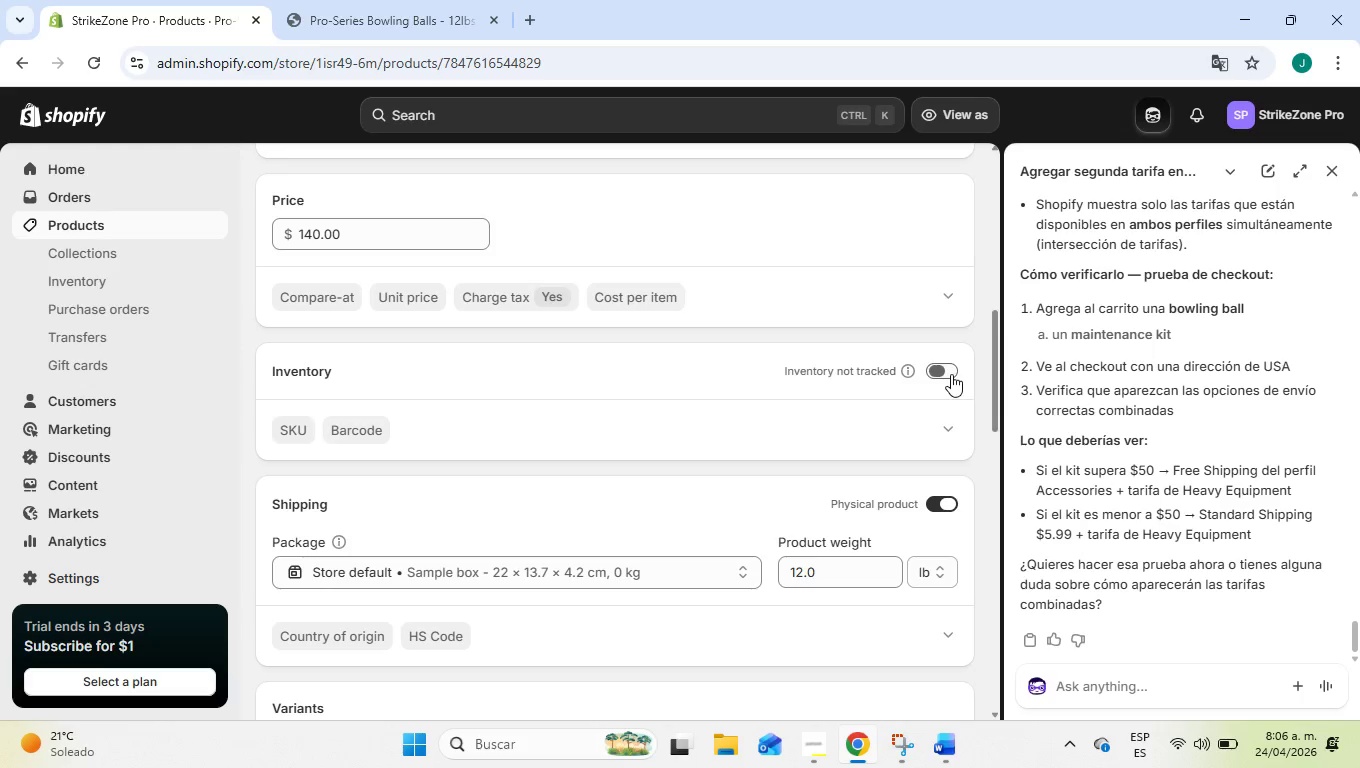 
left_click([951, 374])
 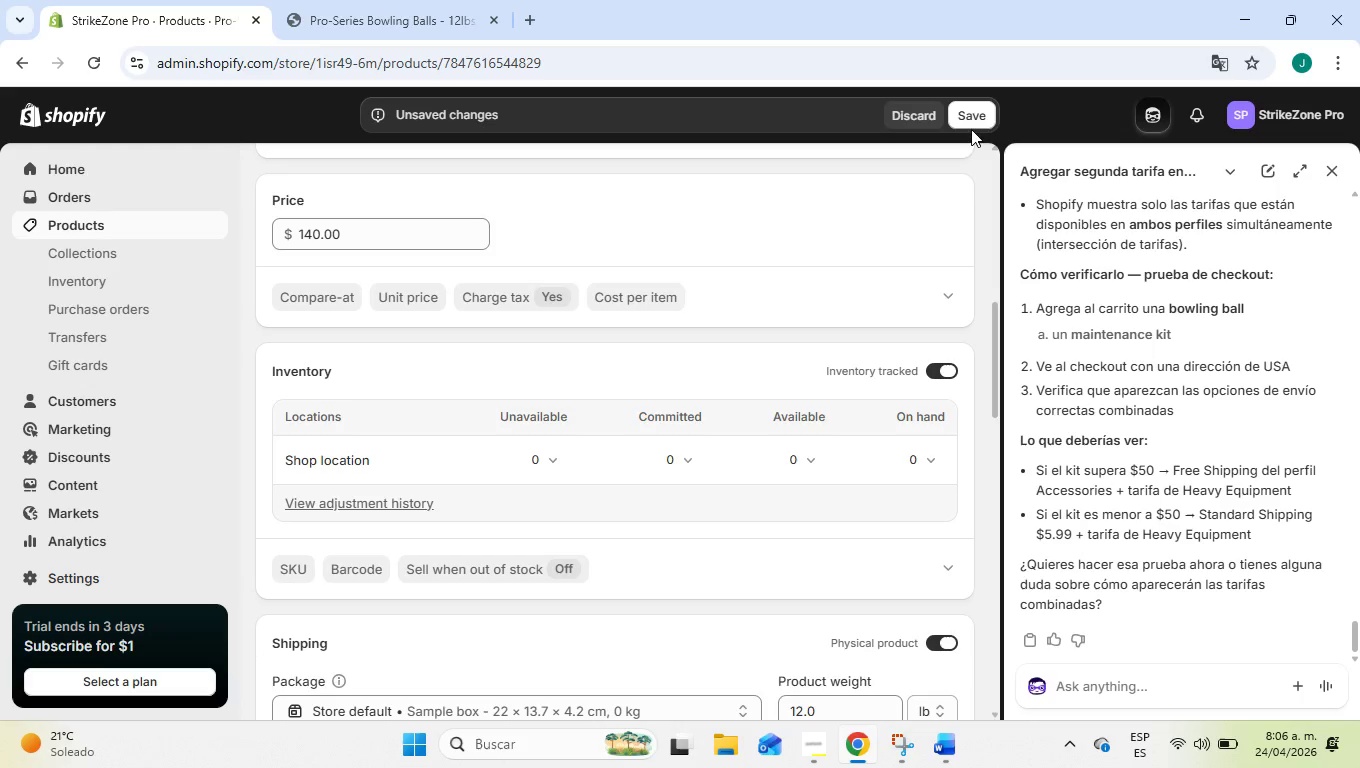 
left_click([800, 459])
 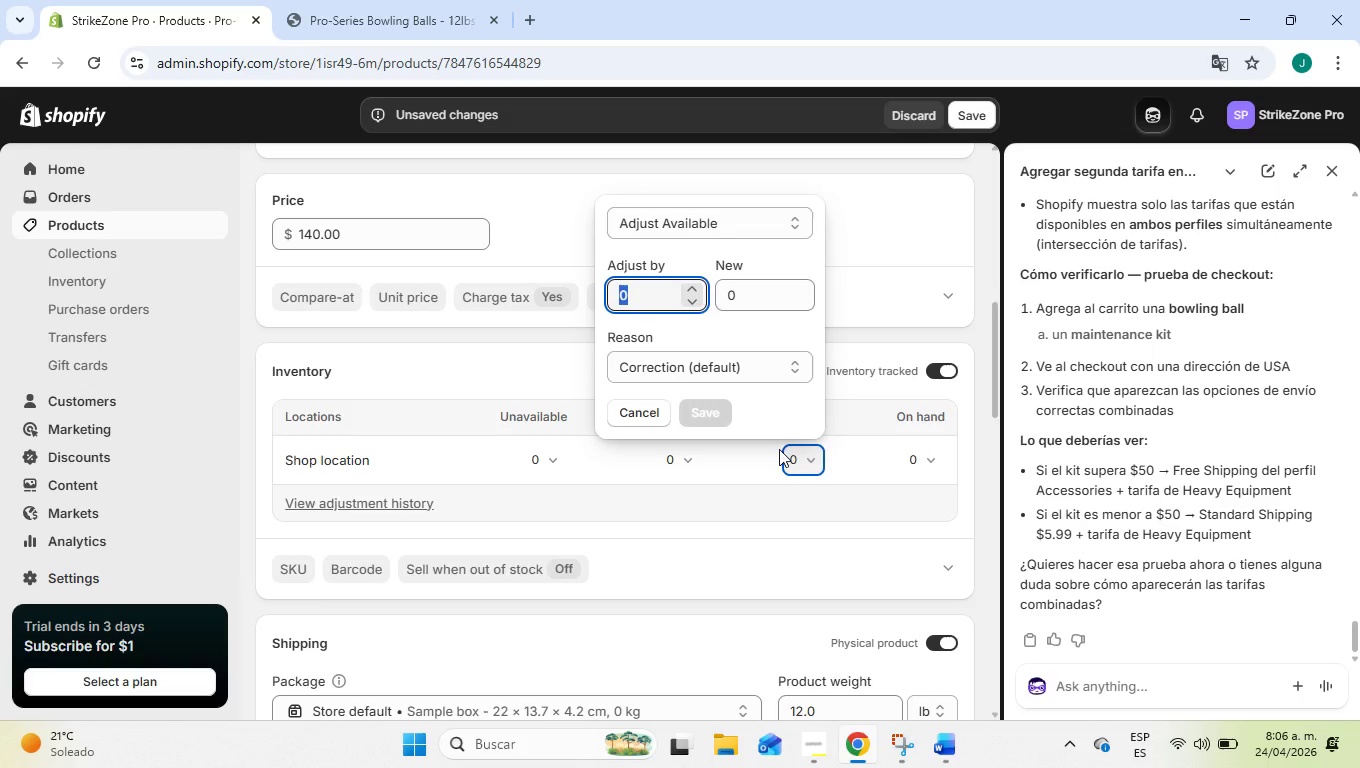 
key(Backspace)
 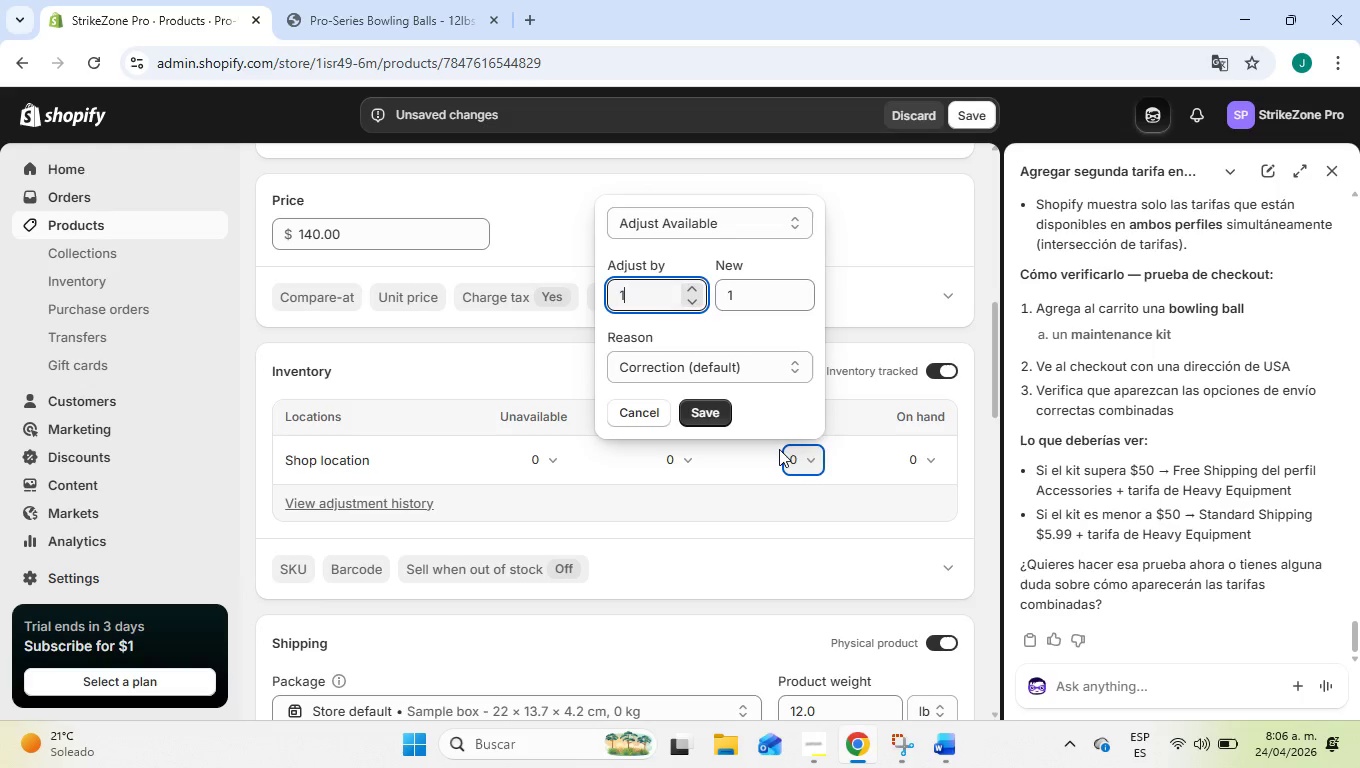 
key(1)
 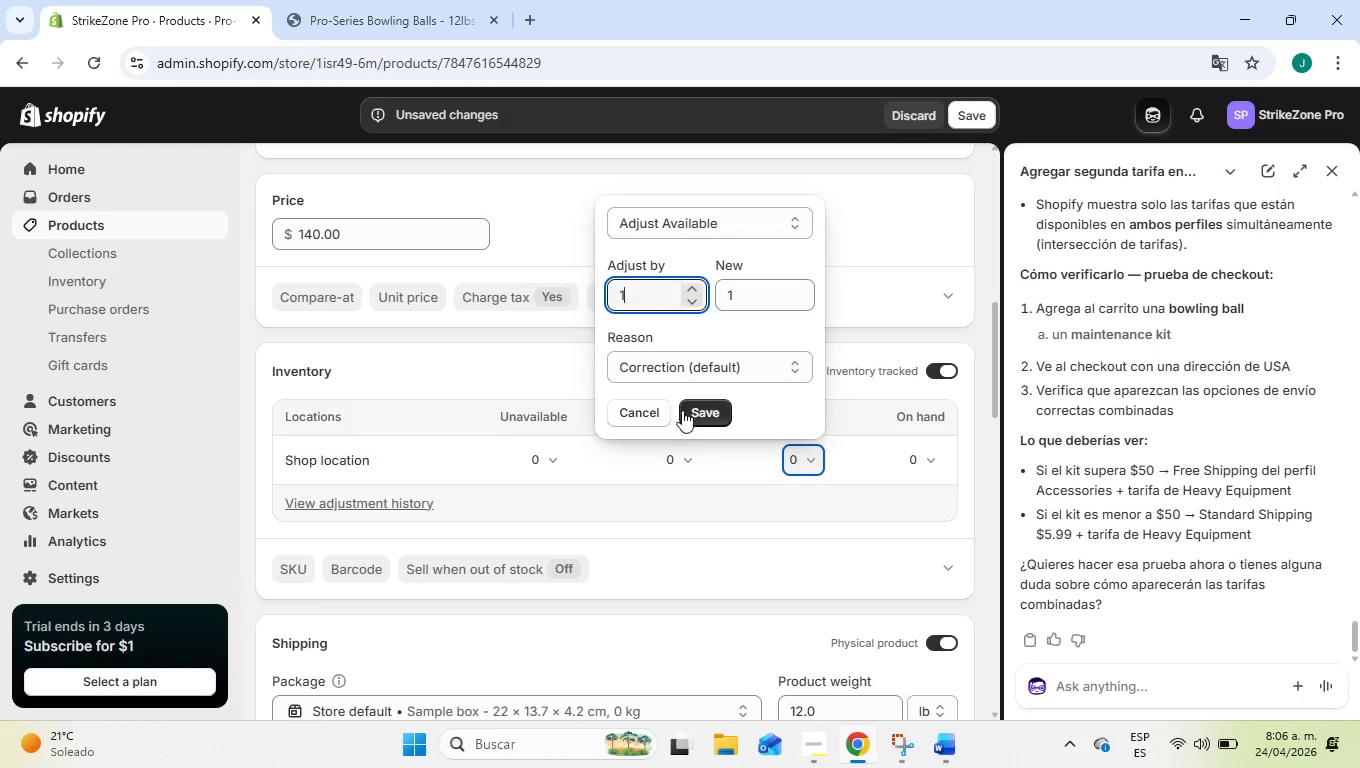 
left_click([706, 415])
 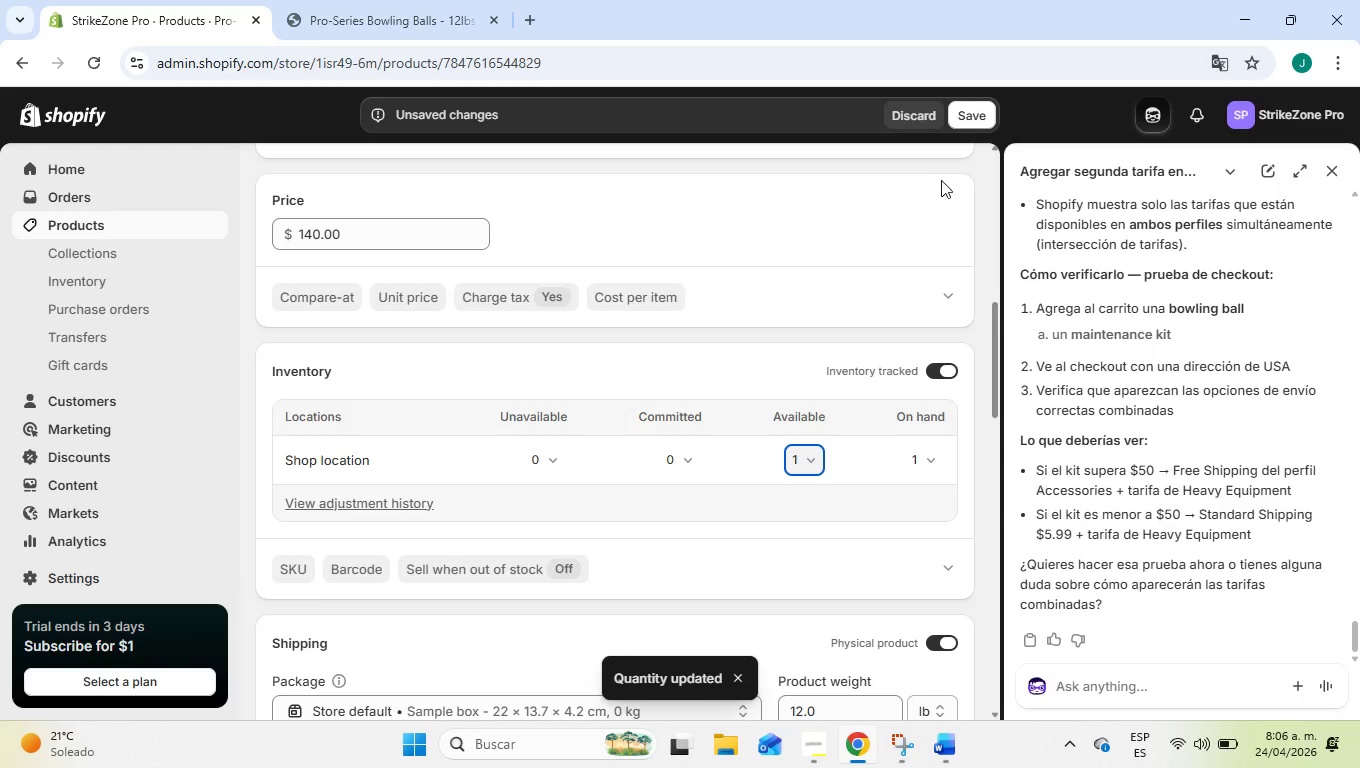 
left_click([967, 125])
 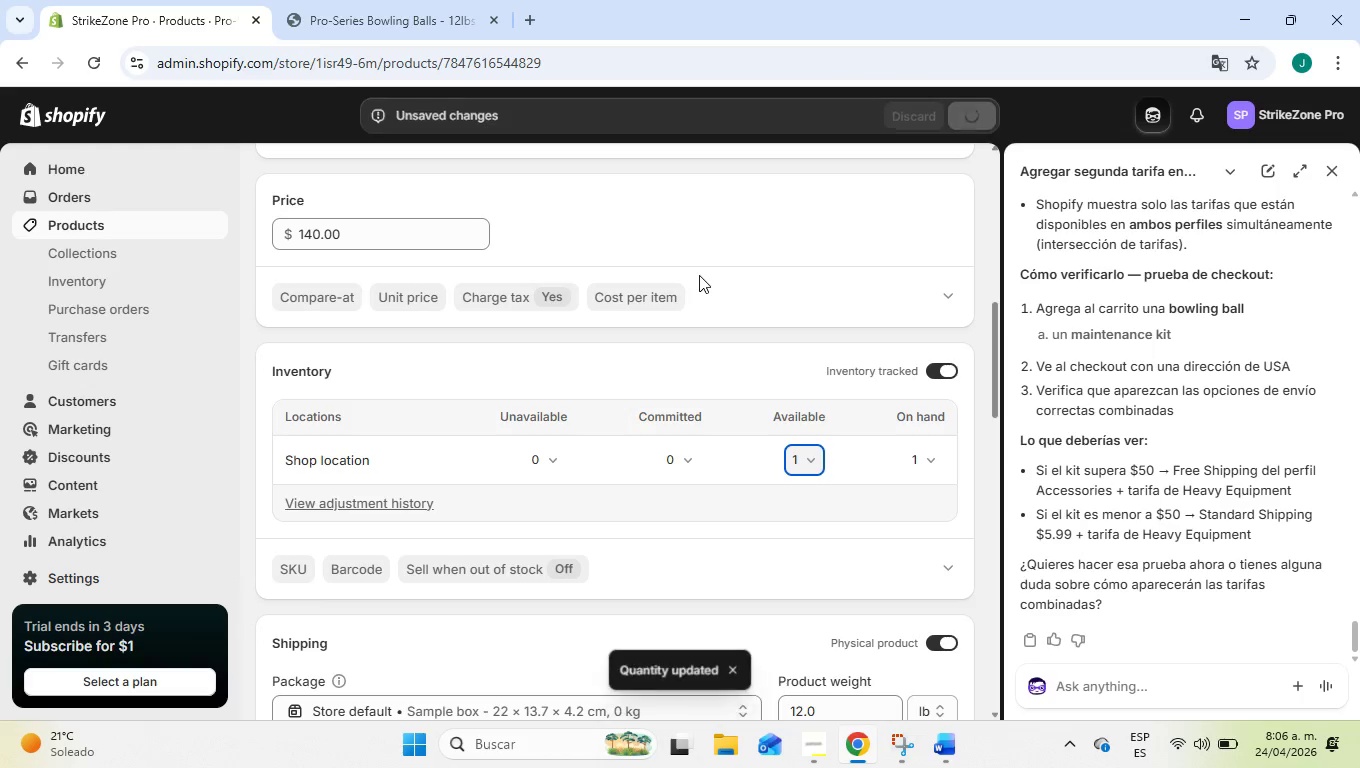 
left_click([385, 3])
 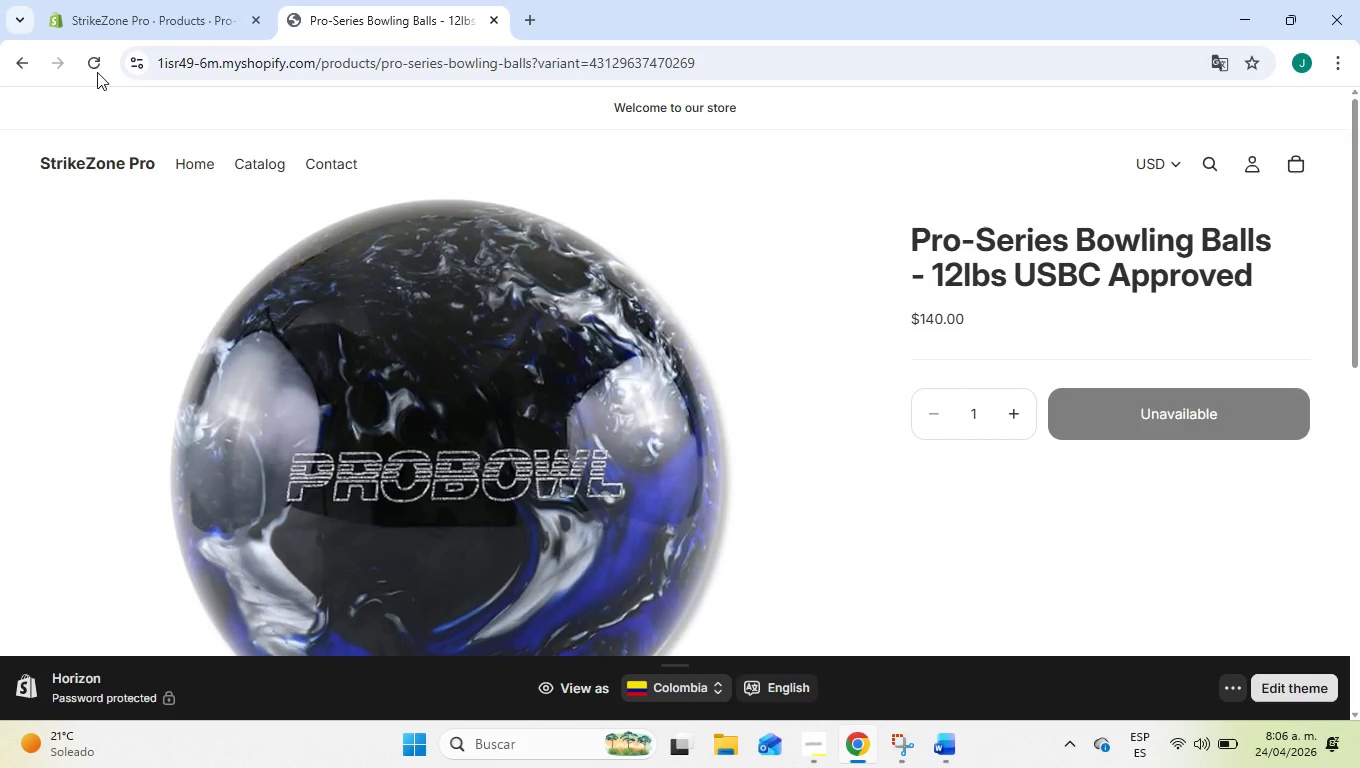 
left_click([87, 61])
 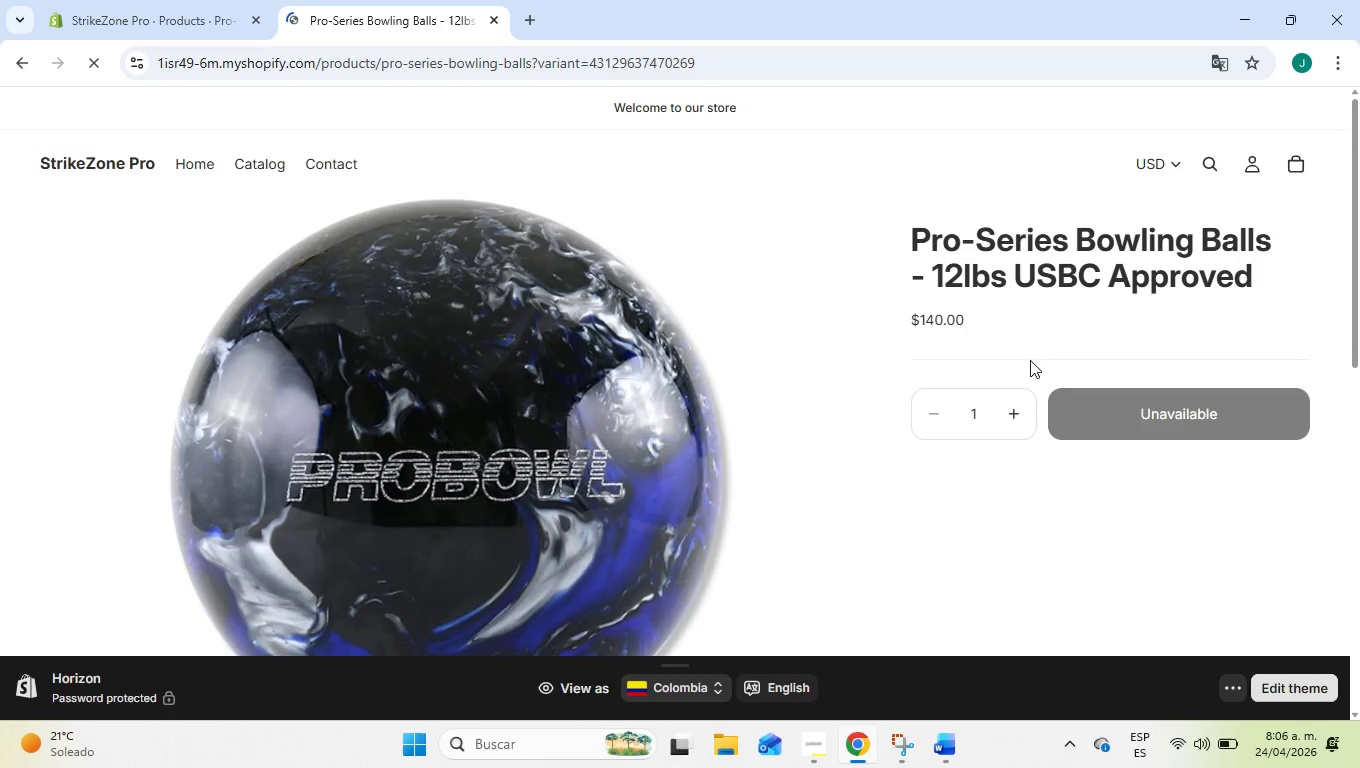 
left_click([1013, 411])
 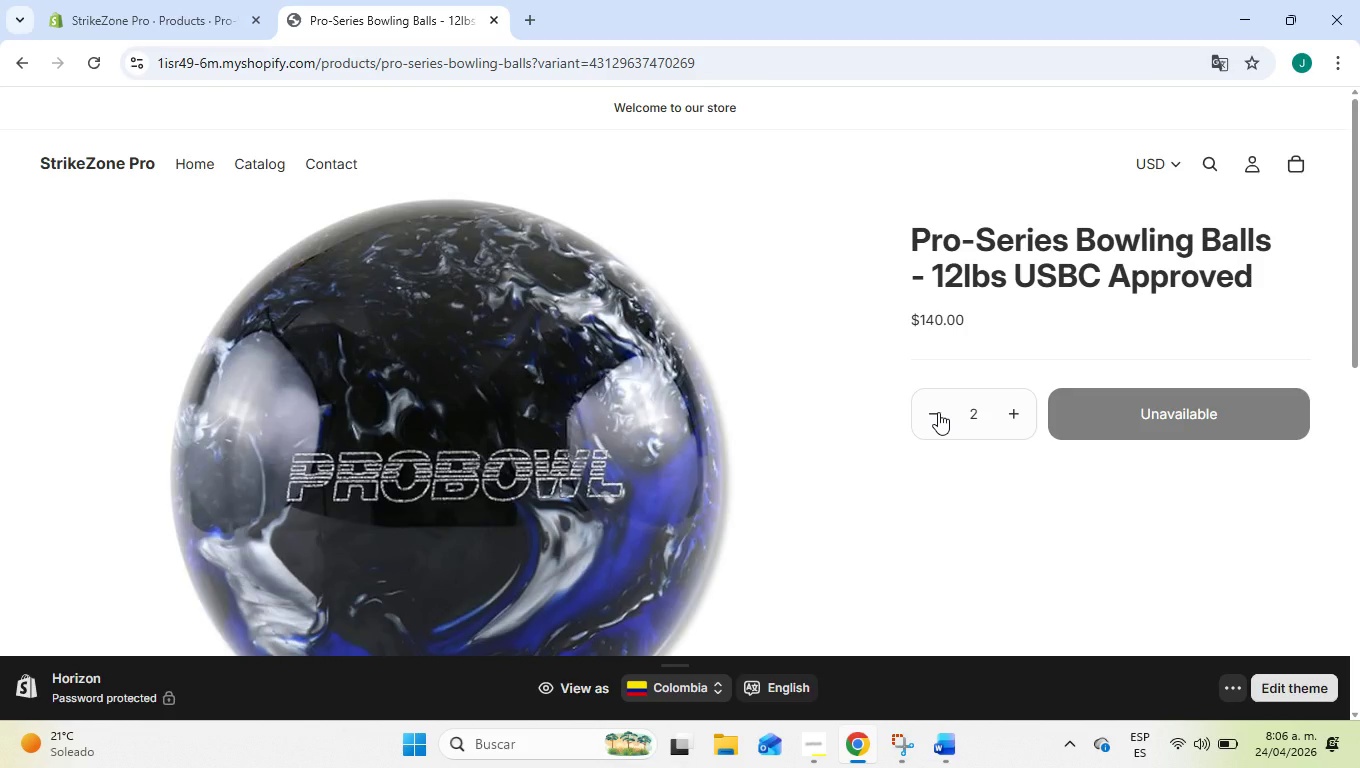 
left_click([938, 412])
 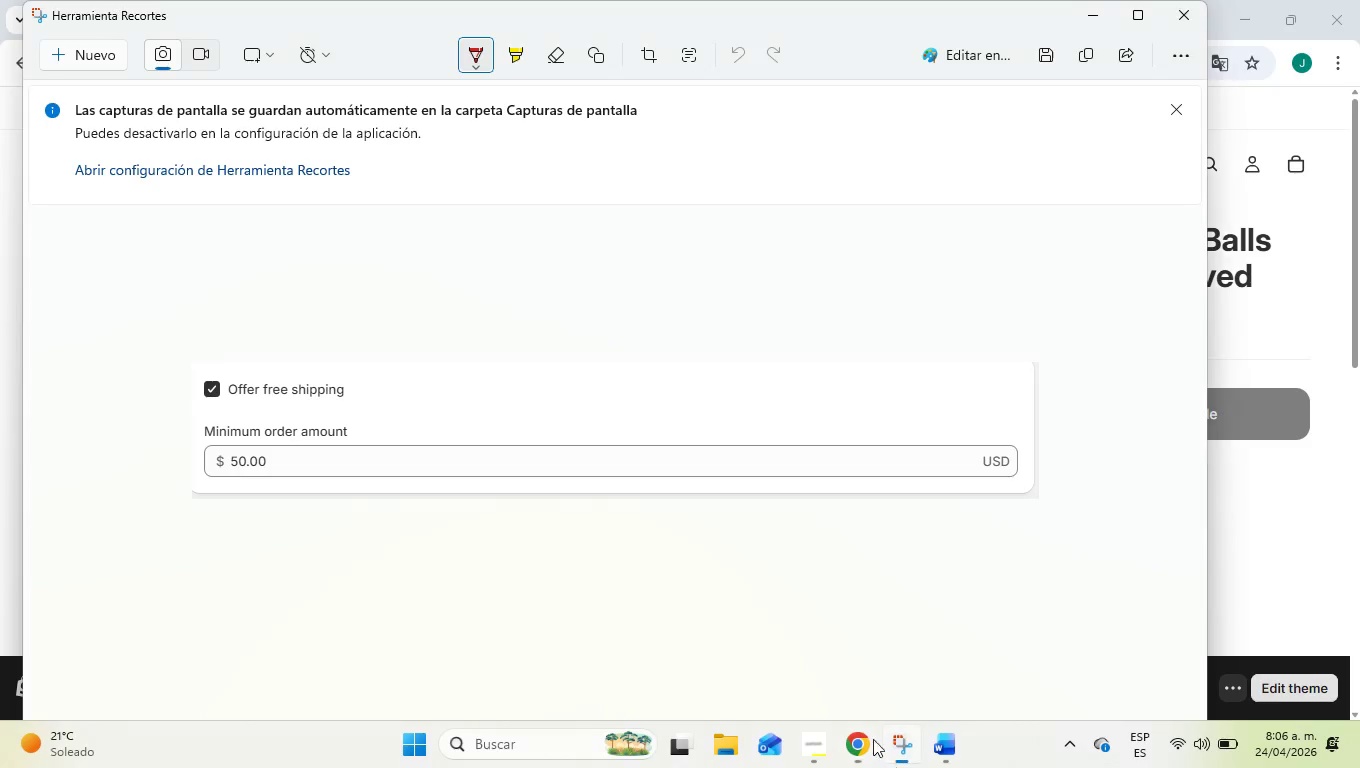 
left_click([94, 48])
 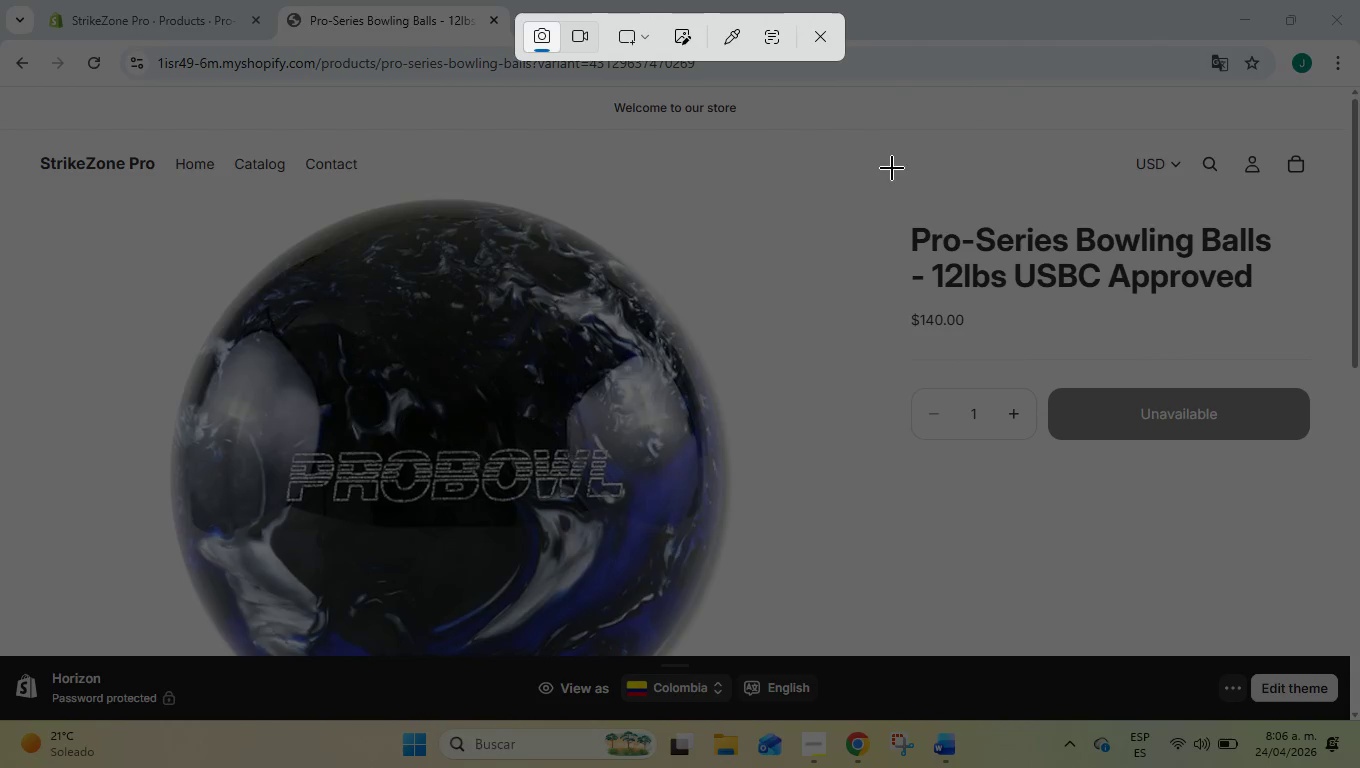 
left_click_drag(start_coordinate=[894, 180], to_coordinate=[1357, 486])
 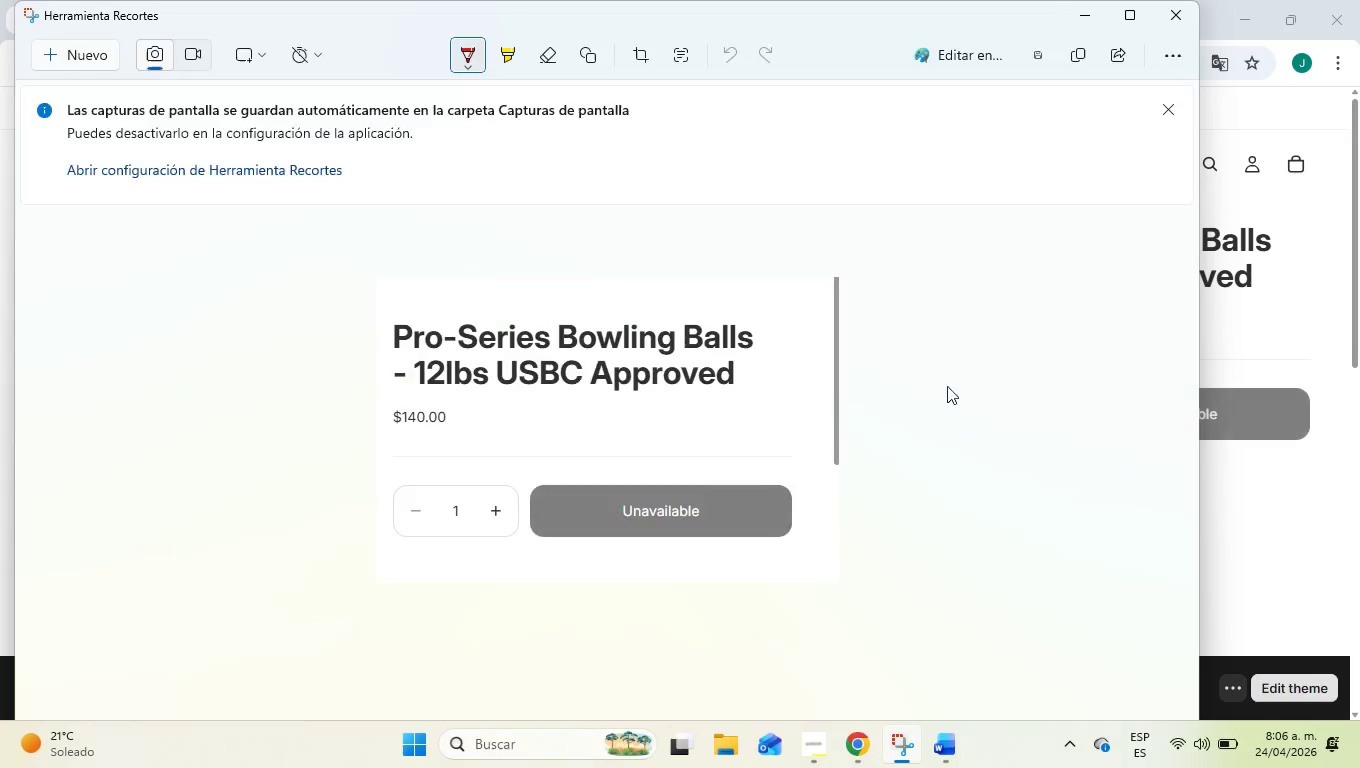 
right_click([652, 351])
 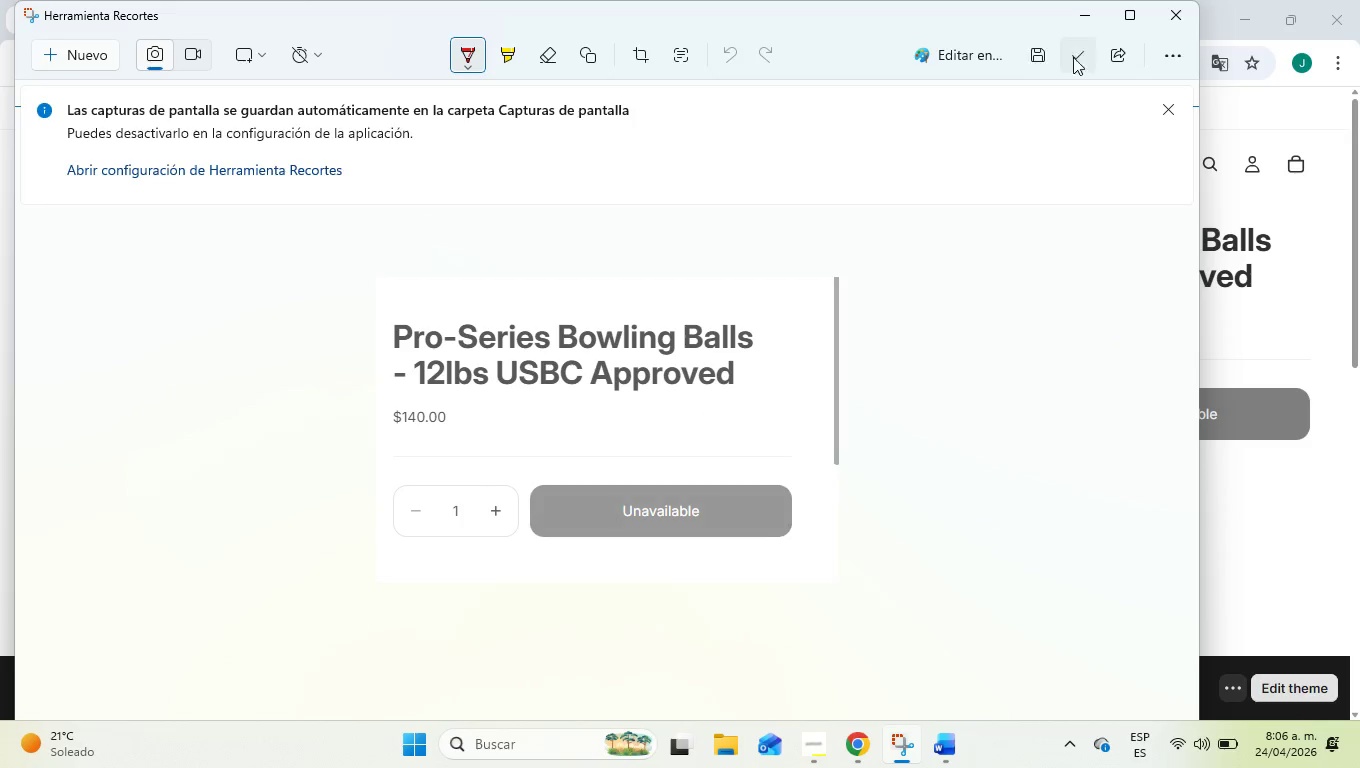 
left_click([1084, 14])
 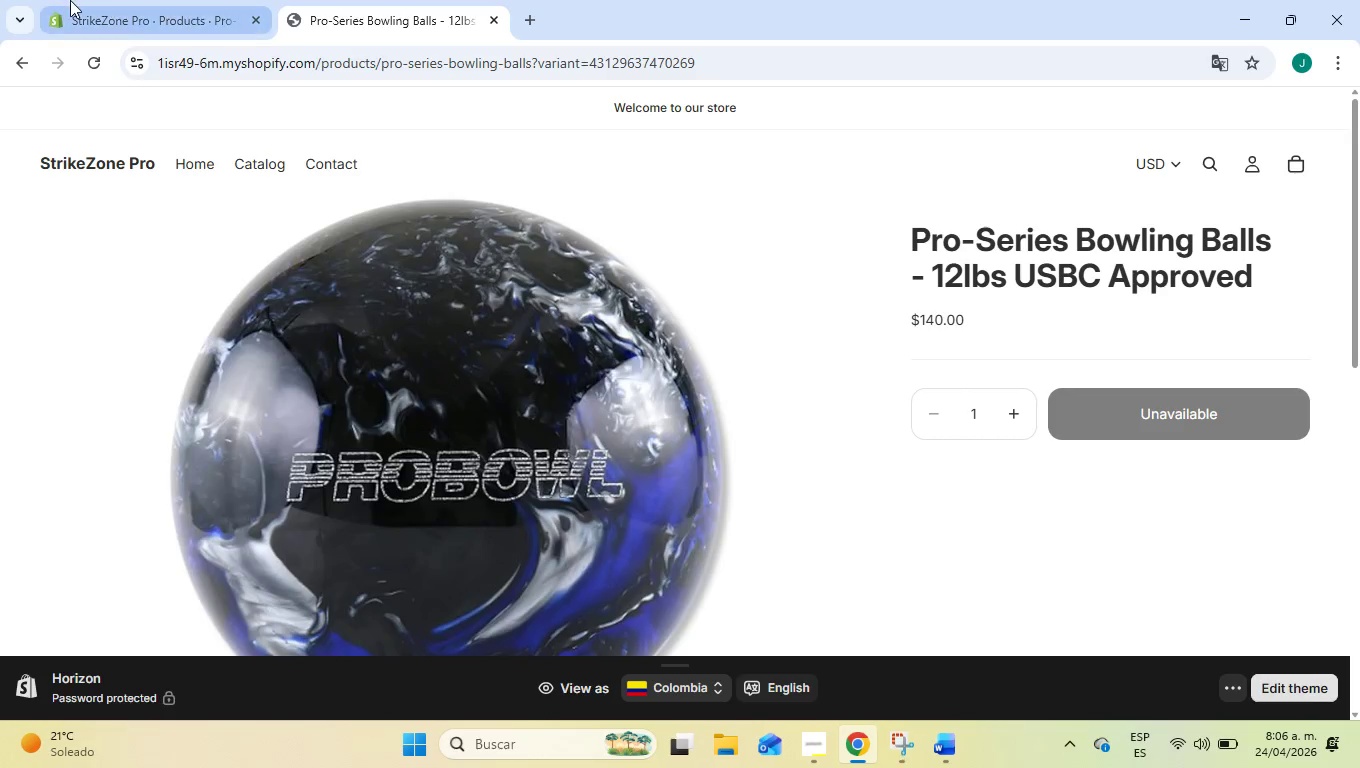 
left_click([72, 0])
 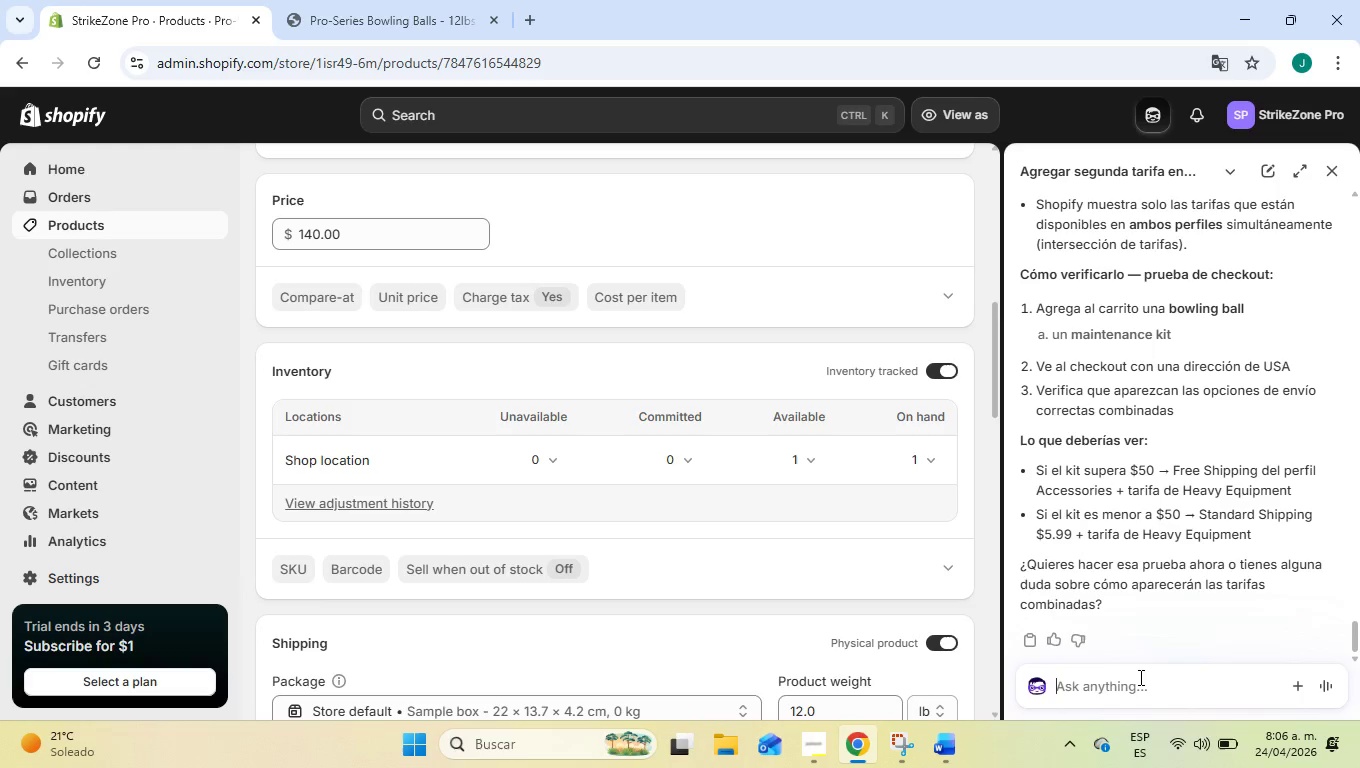 
key(Control+V)
 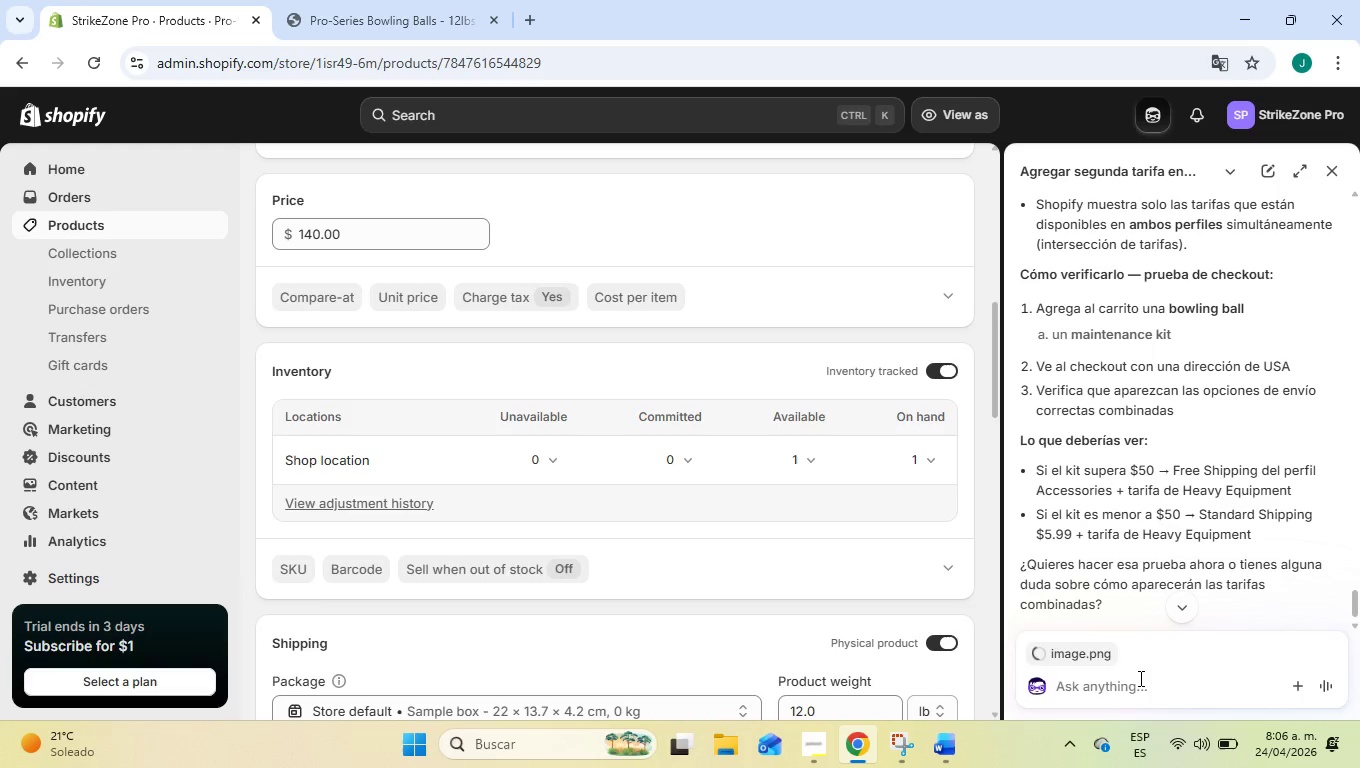 
type(porque aparece asi)
 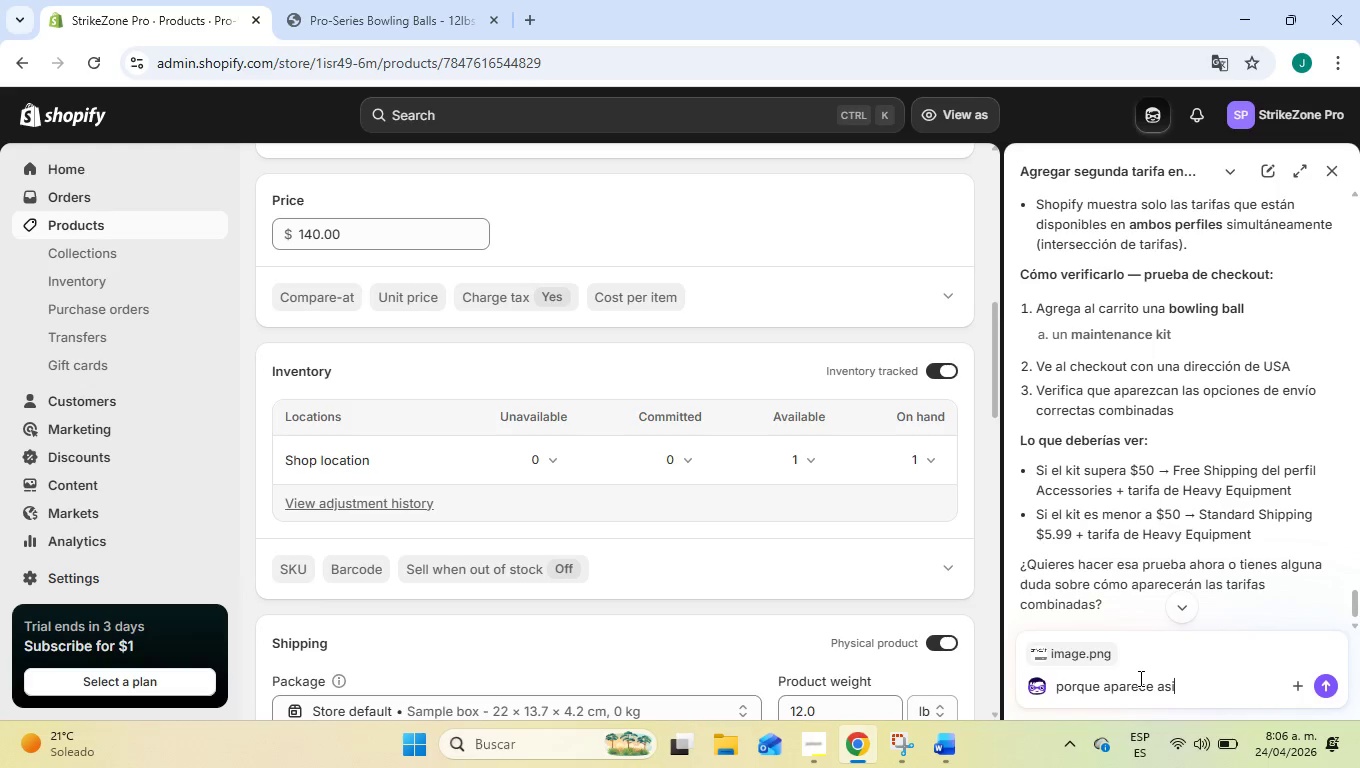 
key(Enter)
 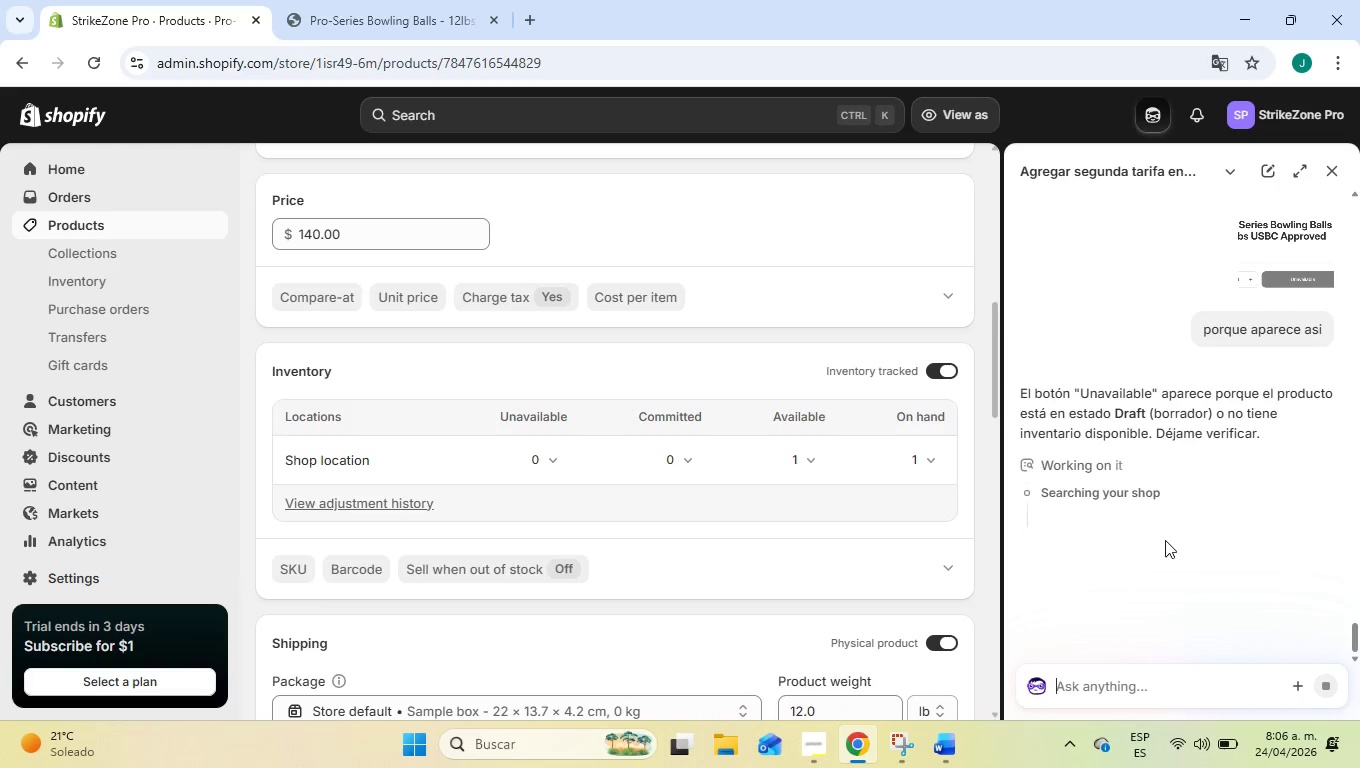 
wait(9.5)
 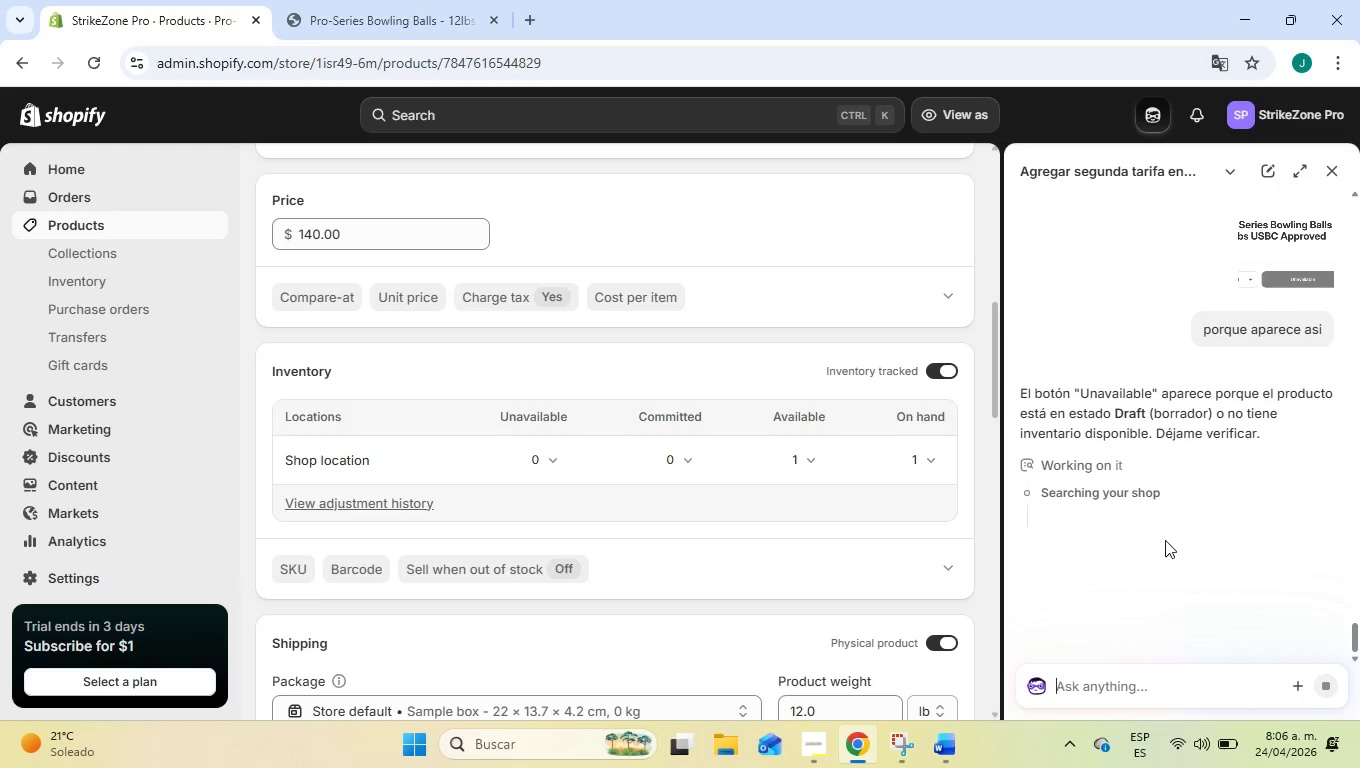 
scroll: coordinate [1251, 538], scroll_direction: down, amount: 2.0
 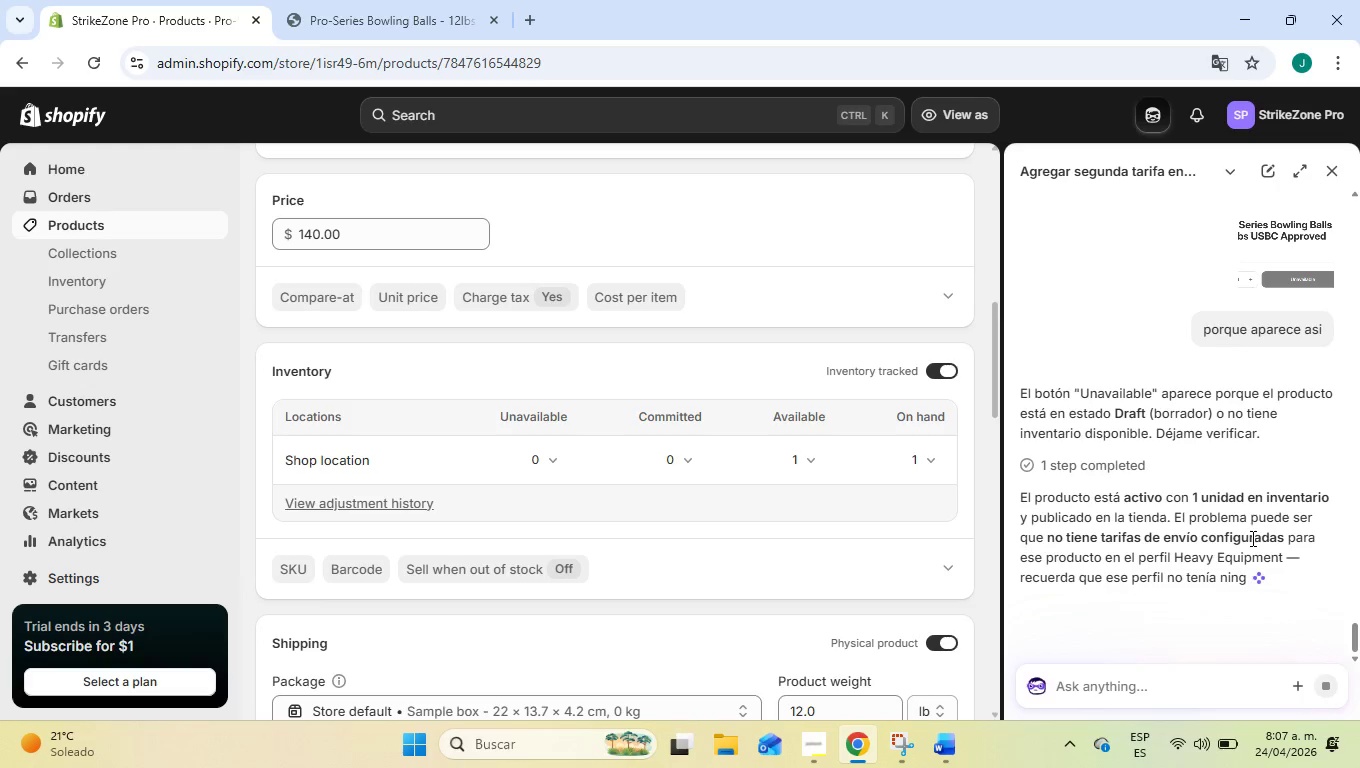 
mouse_move([989, 539])
 